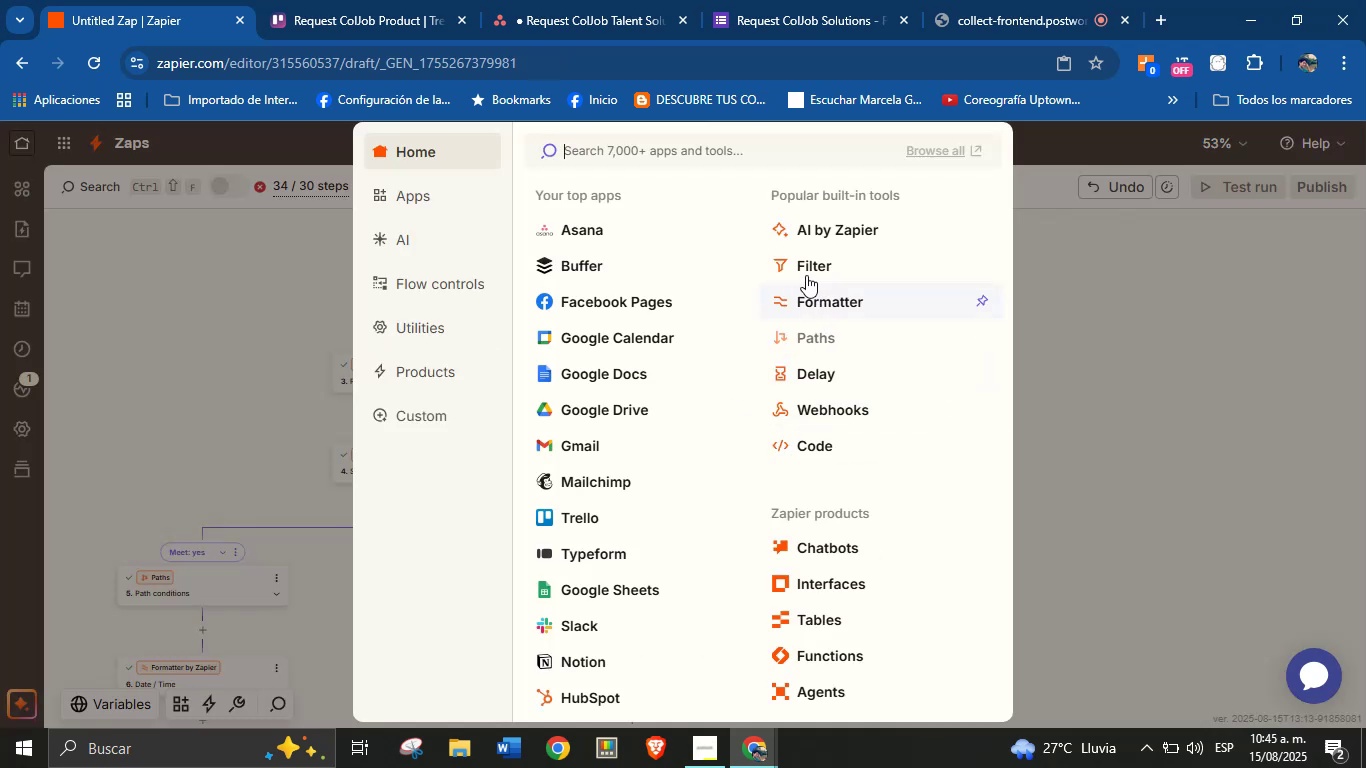 
left_click([589, 520])
 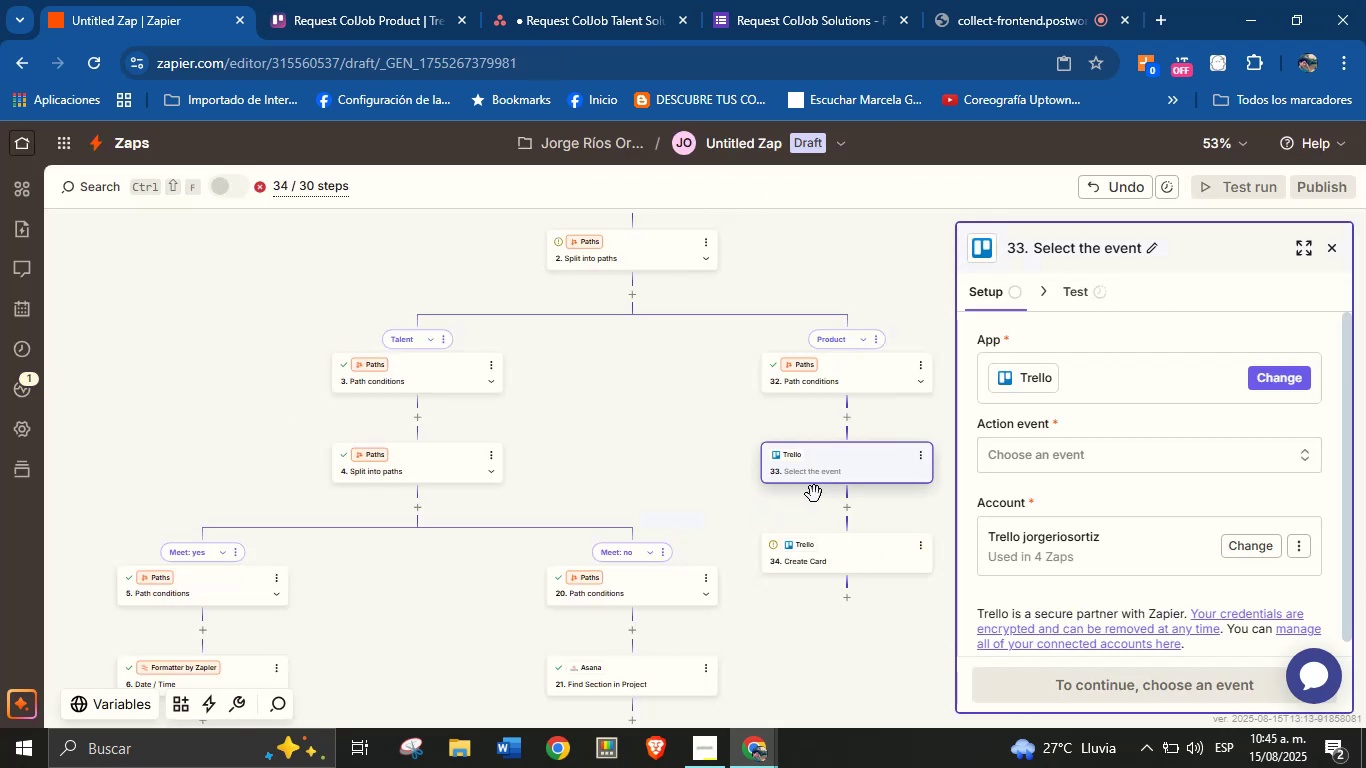 
left_click([1118, 458])
 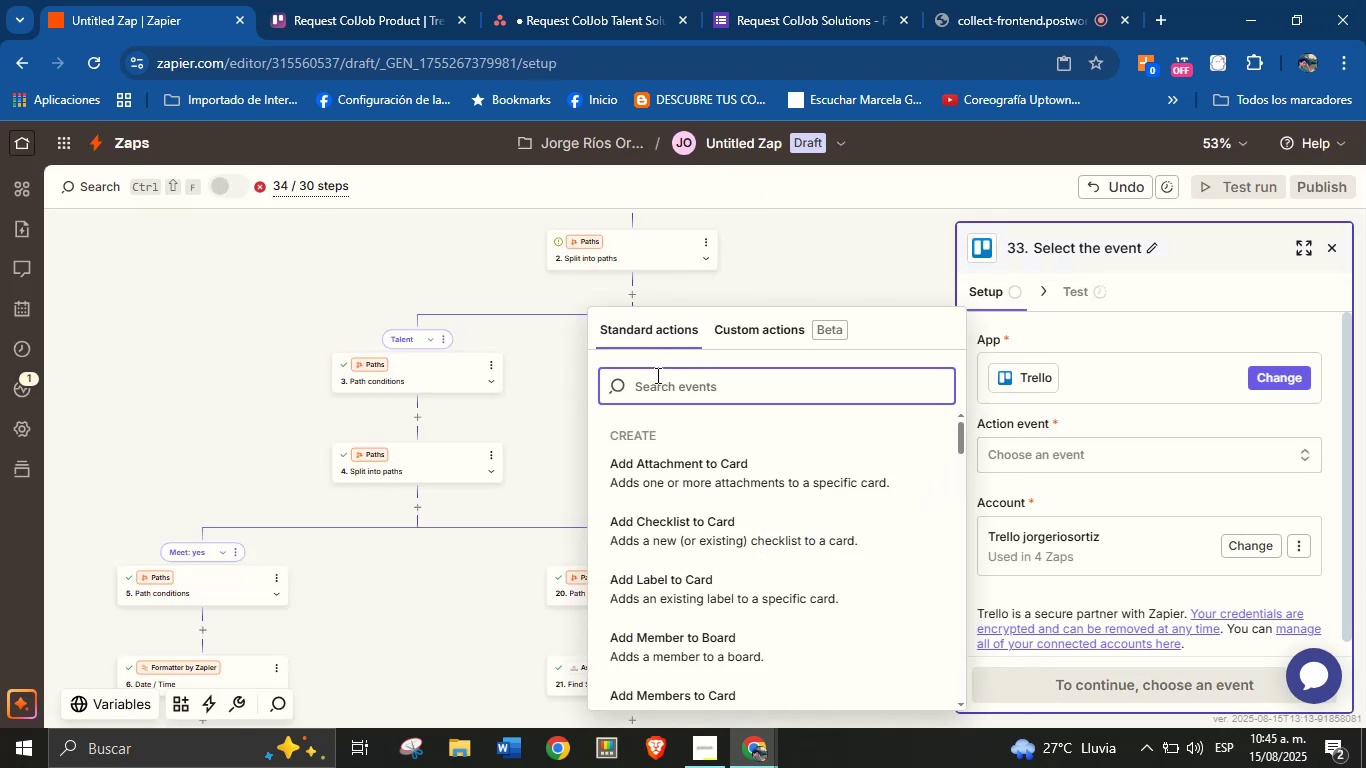 
type(find)
 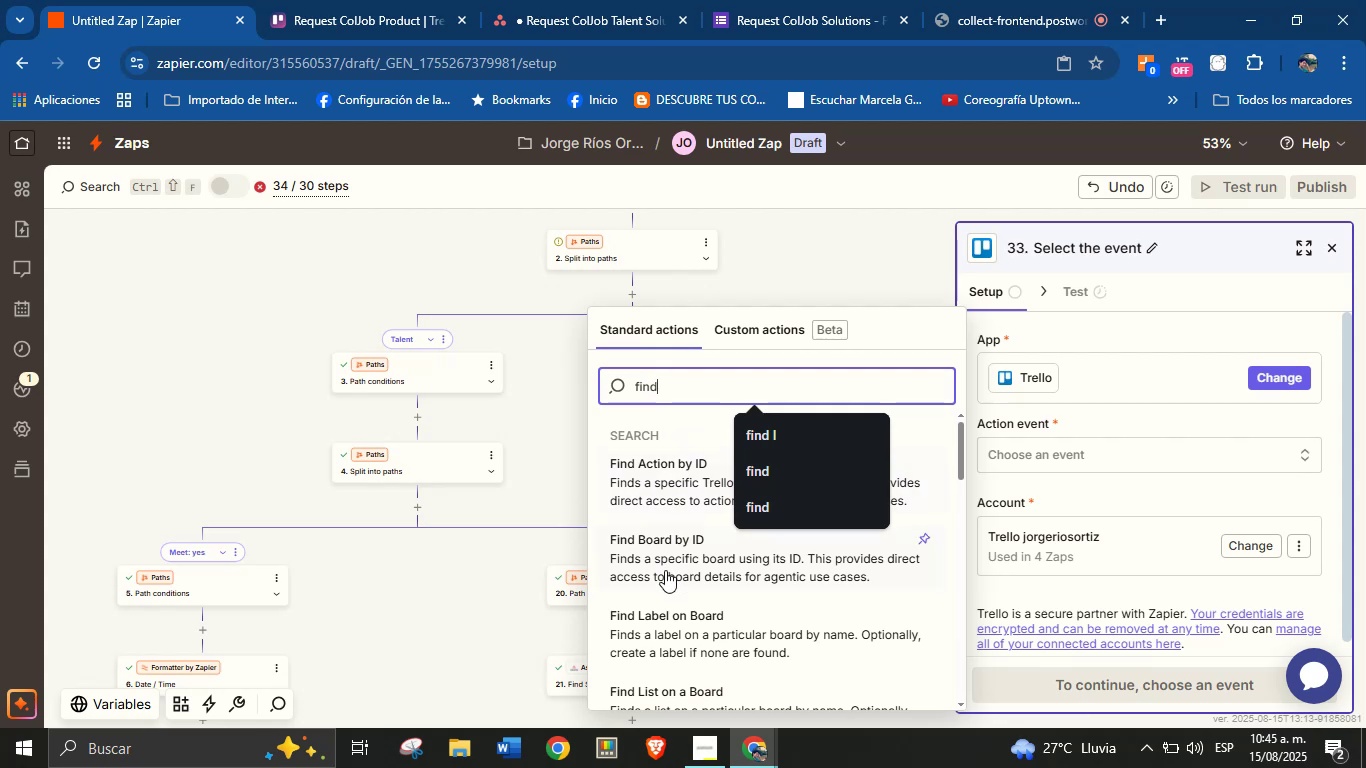 
scroll: coordinate [674, 574], scroll_direction: down, amount: 1.0
 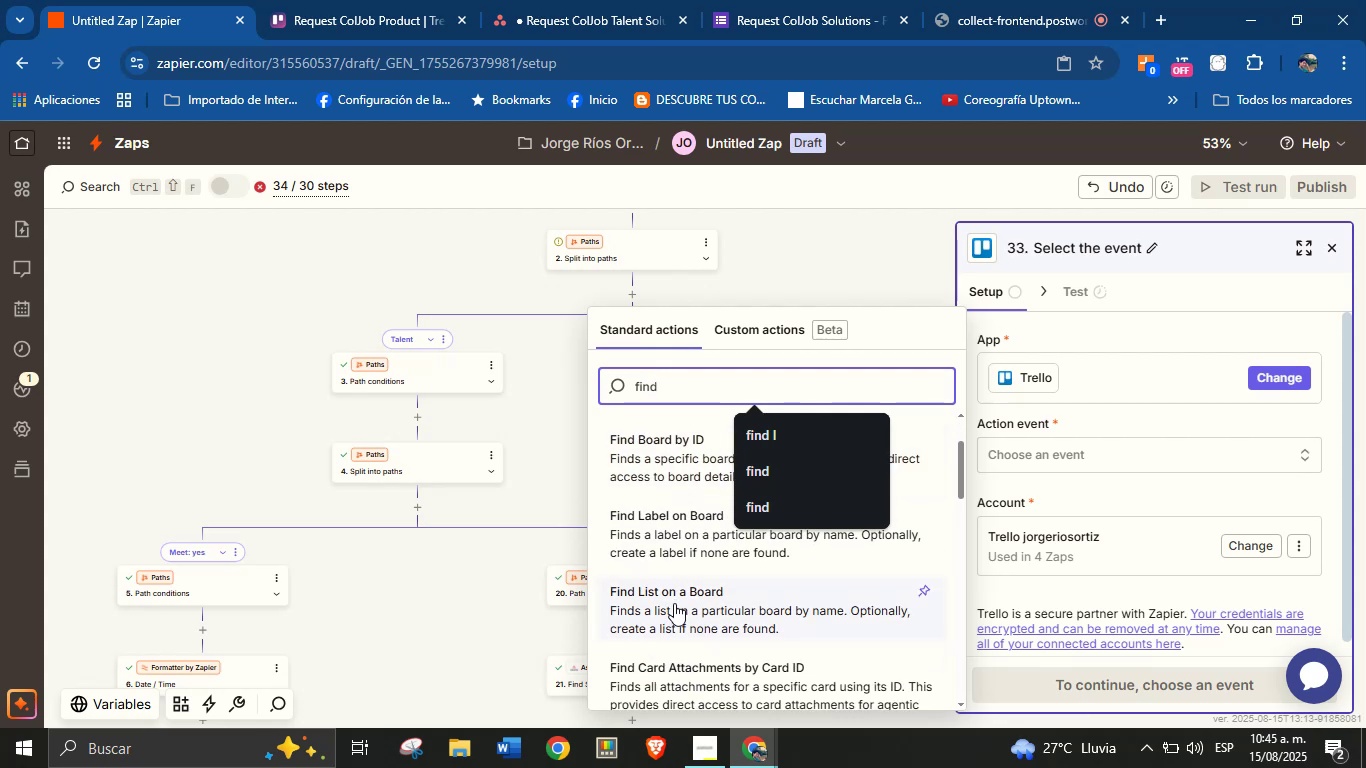 
left_click([674, 603])
 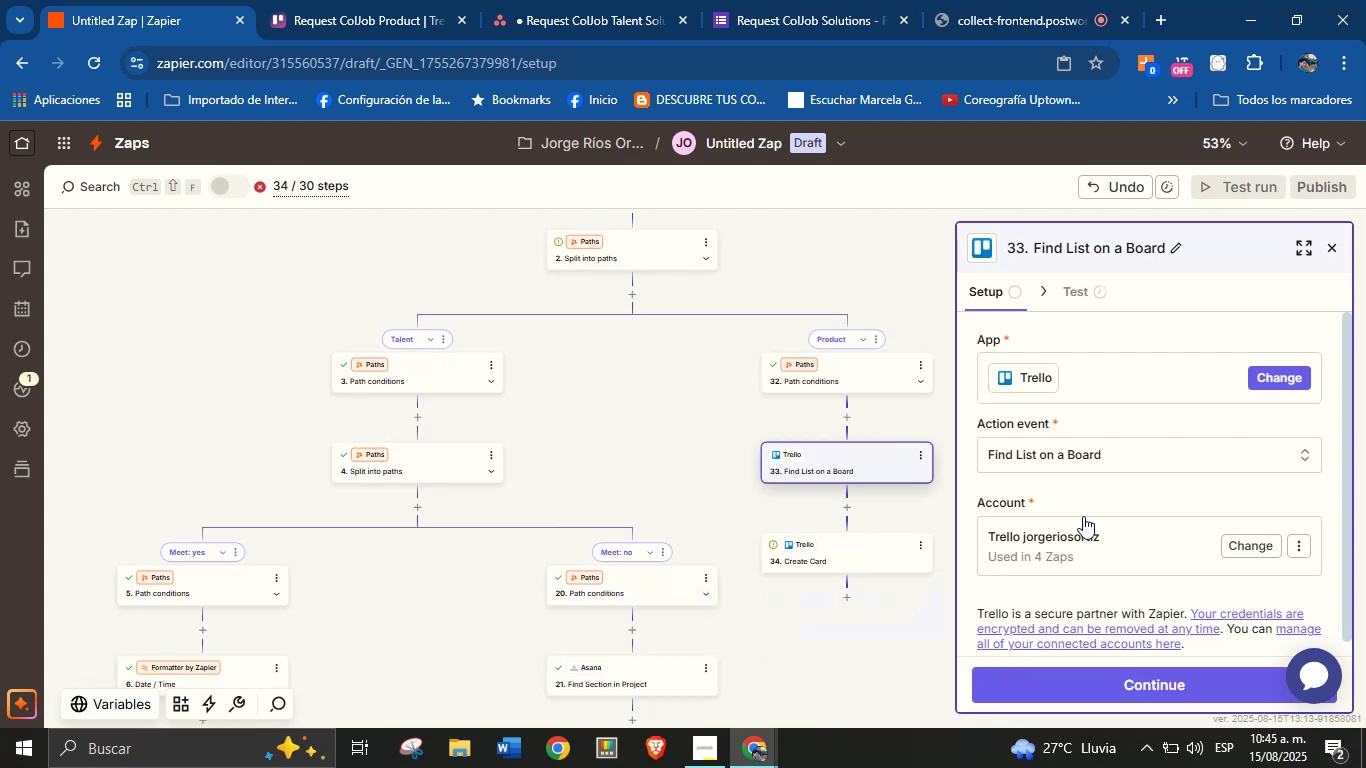 
left_click([1105, 494])
 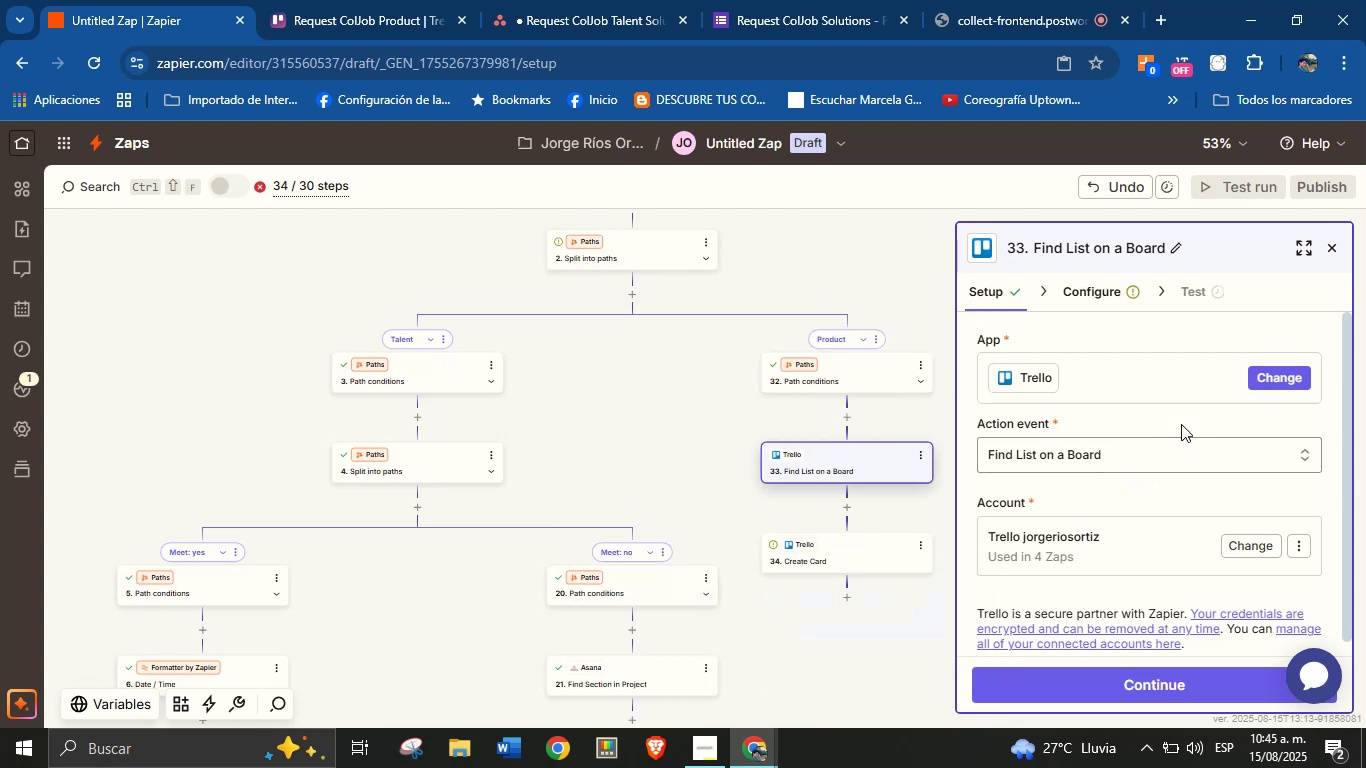 
scroll: coordinate [1120, 466], scroll_direction: none, amount: 0.0
 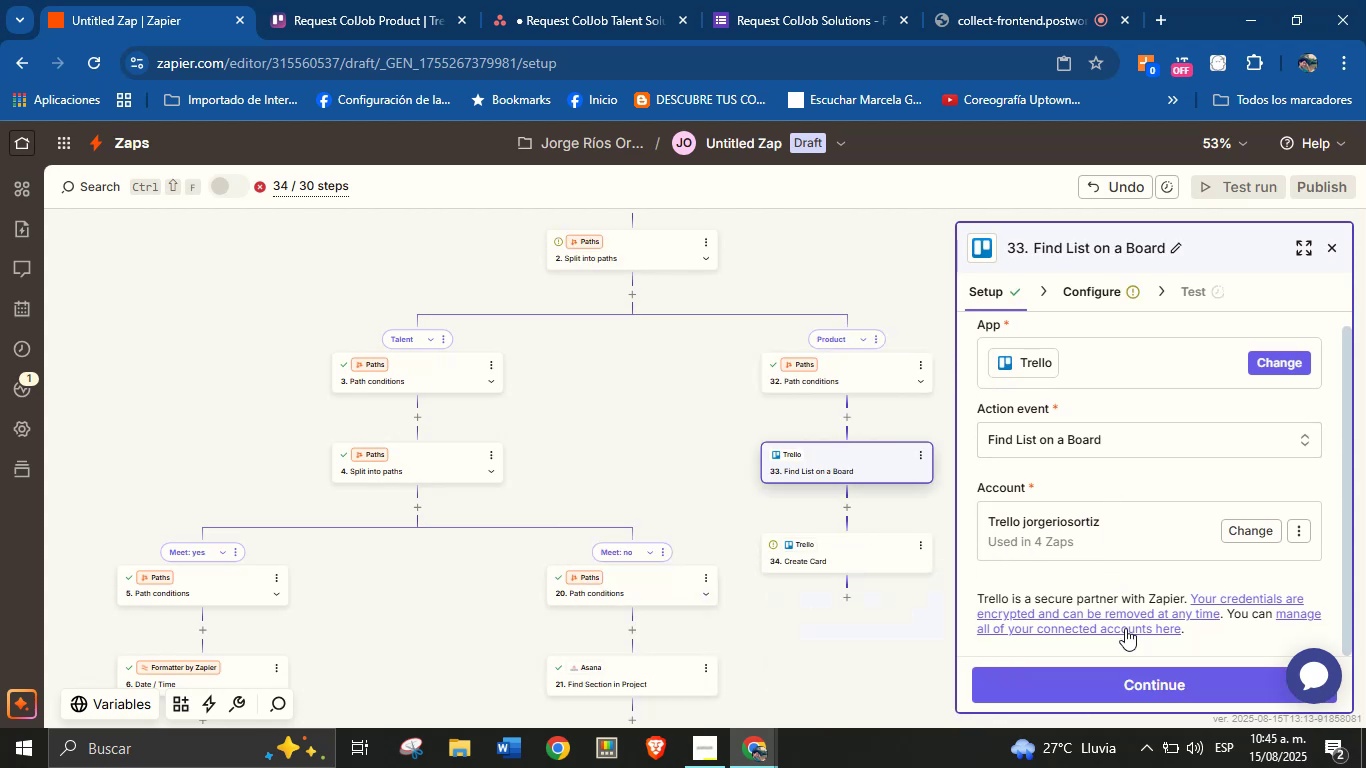 
left_click([1138, 688])
 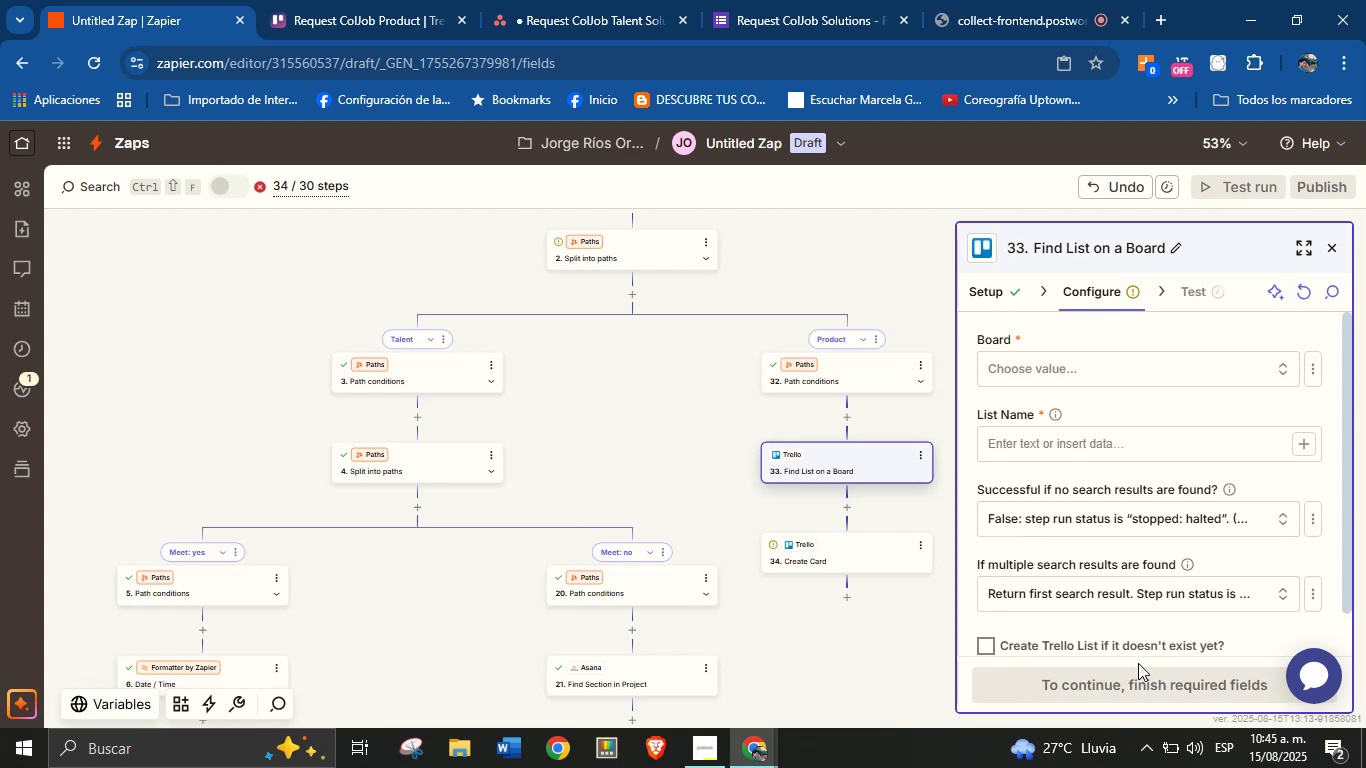 
left_click([1189, 371])
 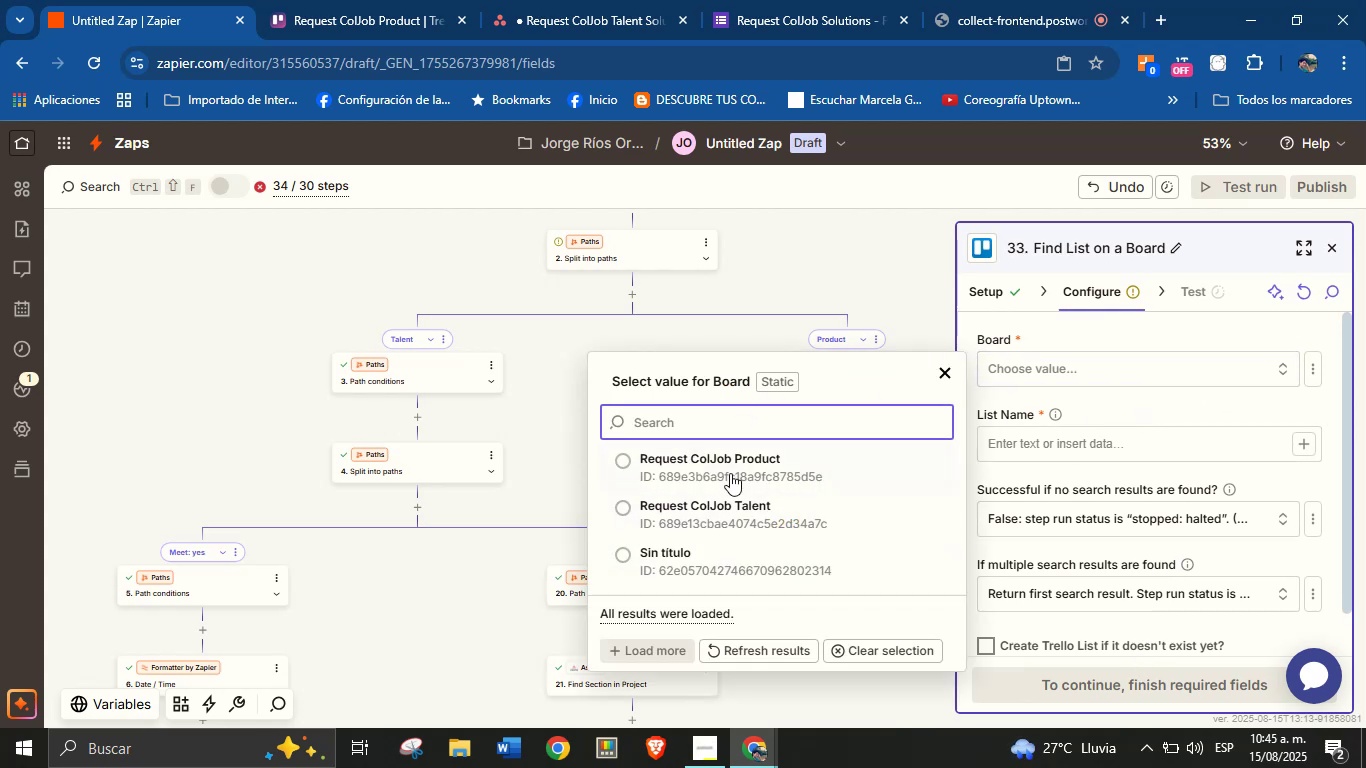 
wait(5.85)
 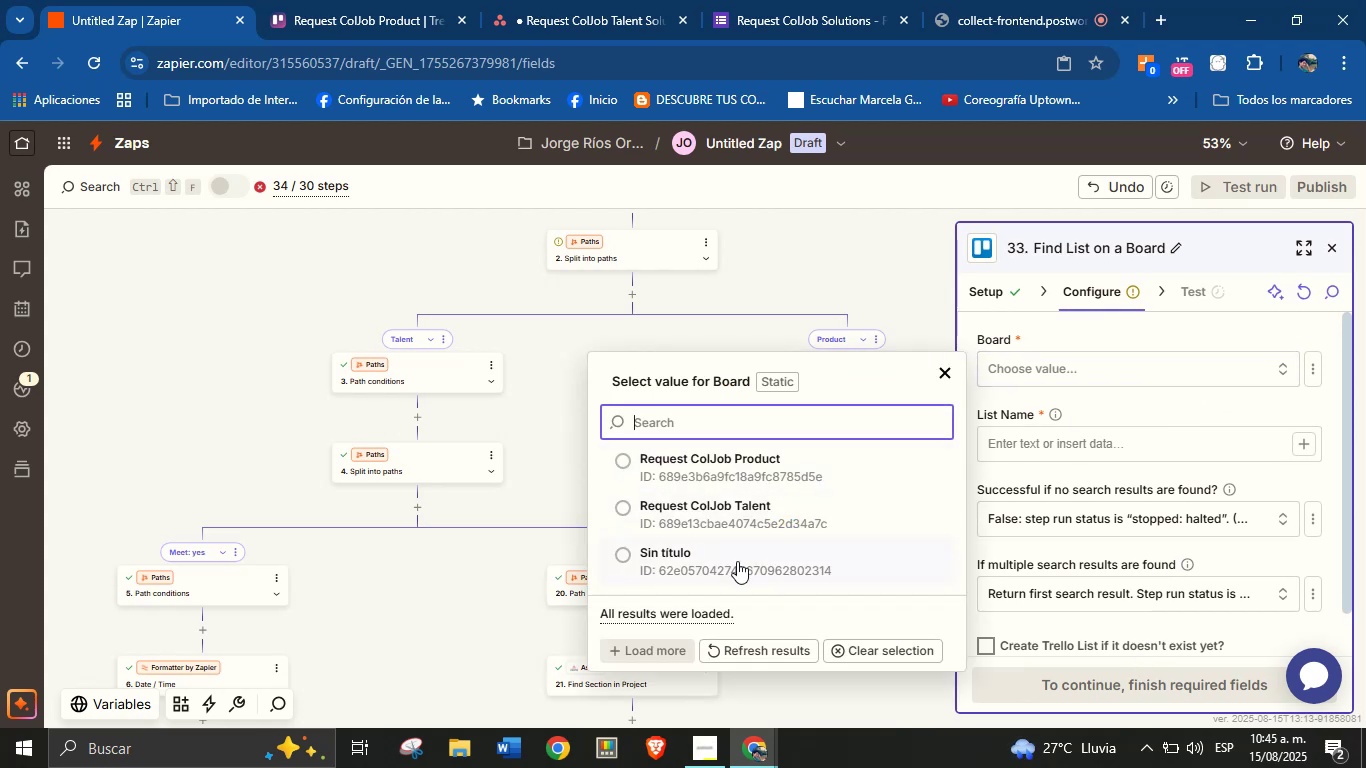 
left_click([790, 477])
 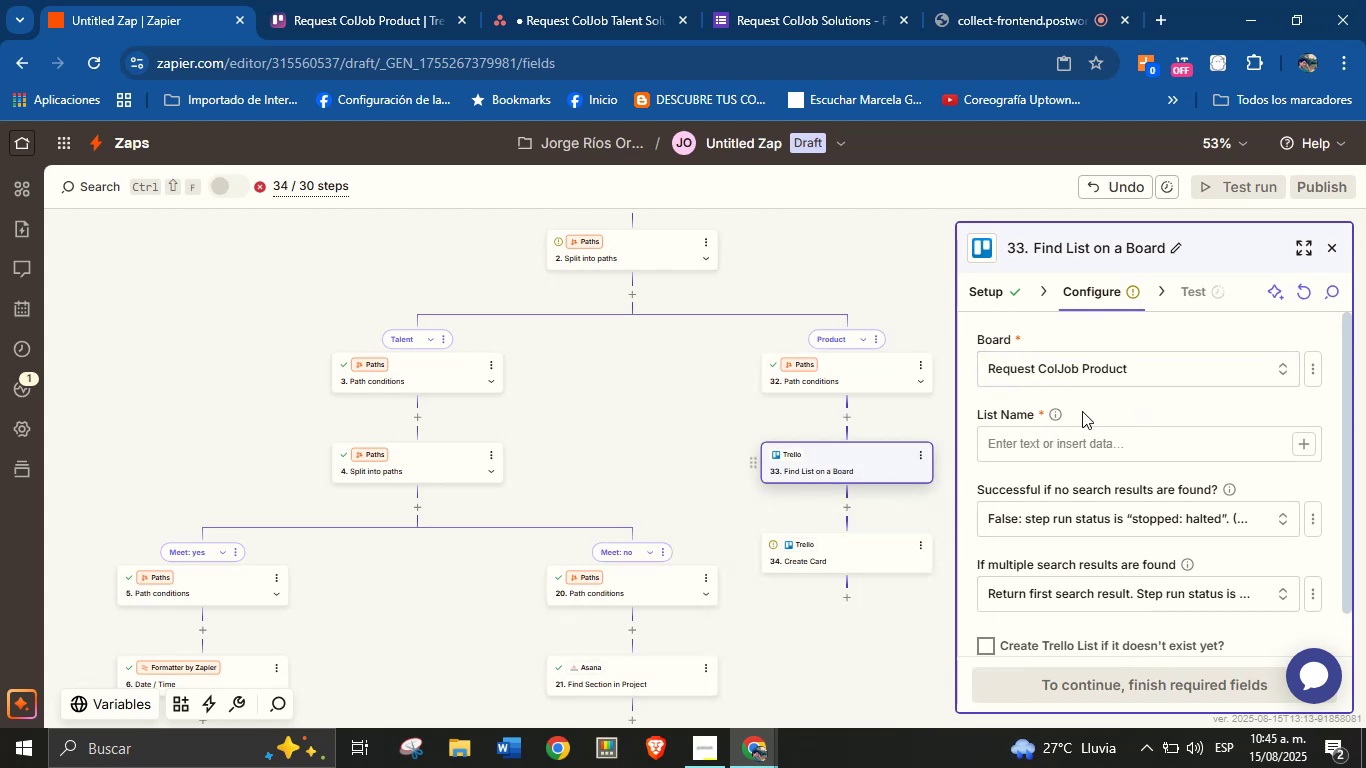 
left_click([1091, 409])
 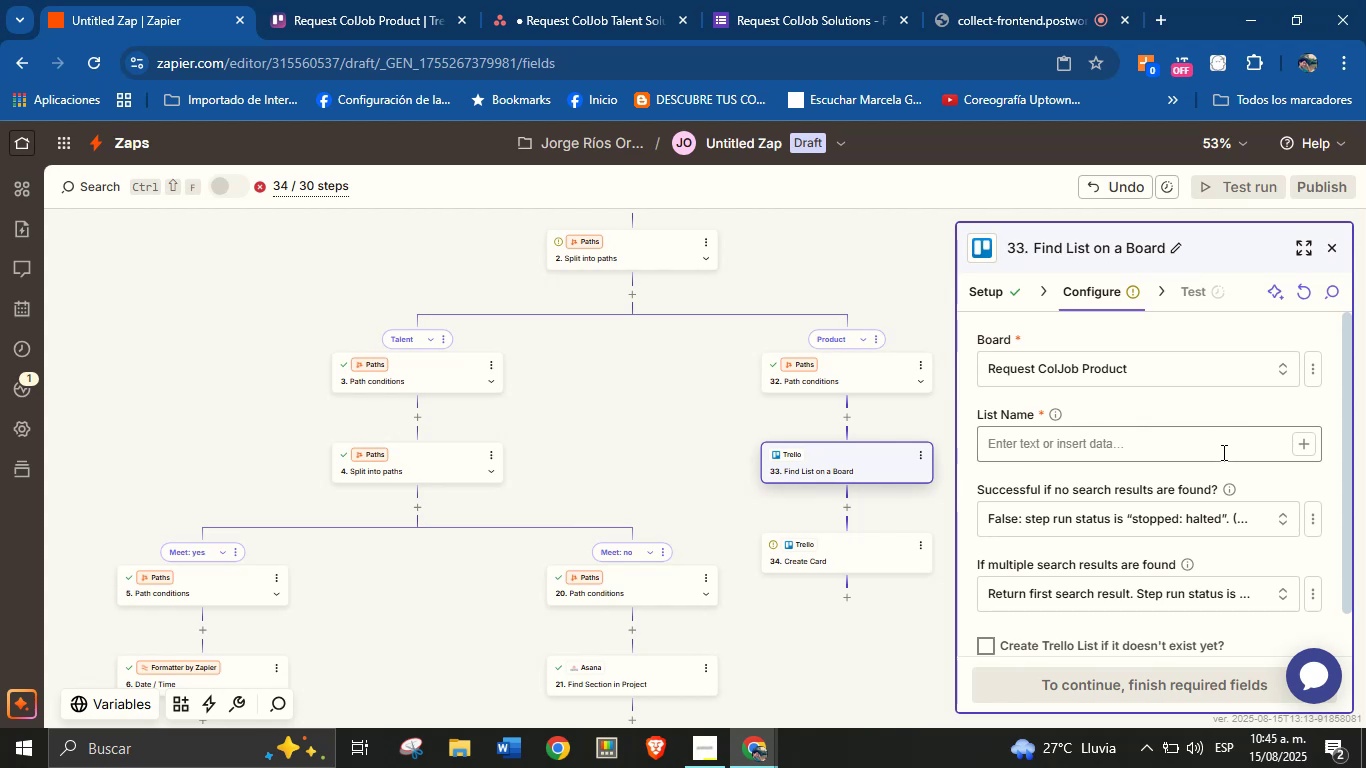 
wait(5.69)
 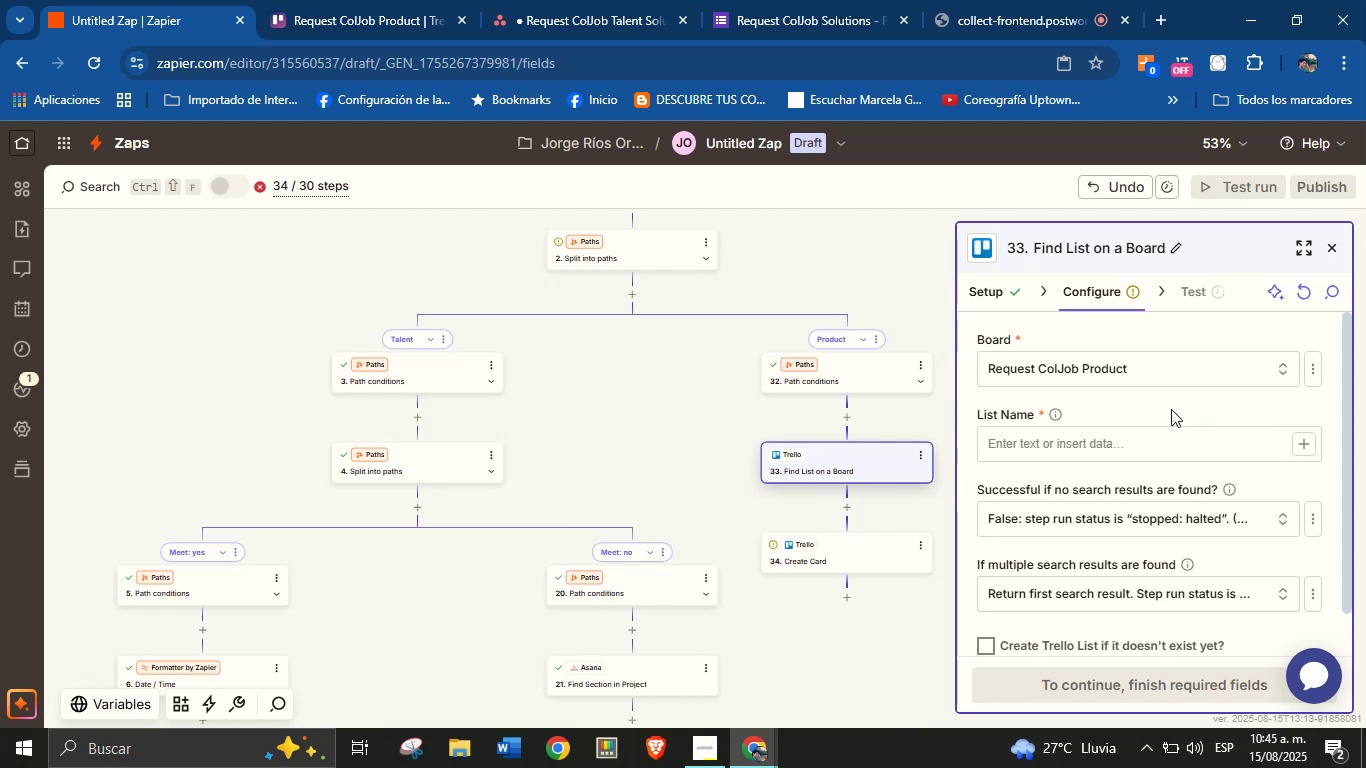 
left_click([1300, 442])
 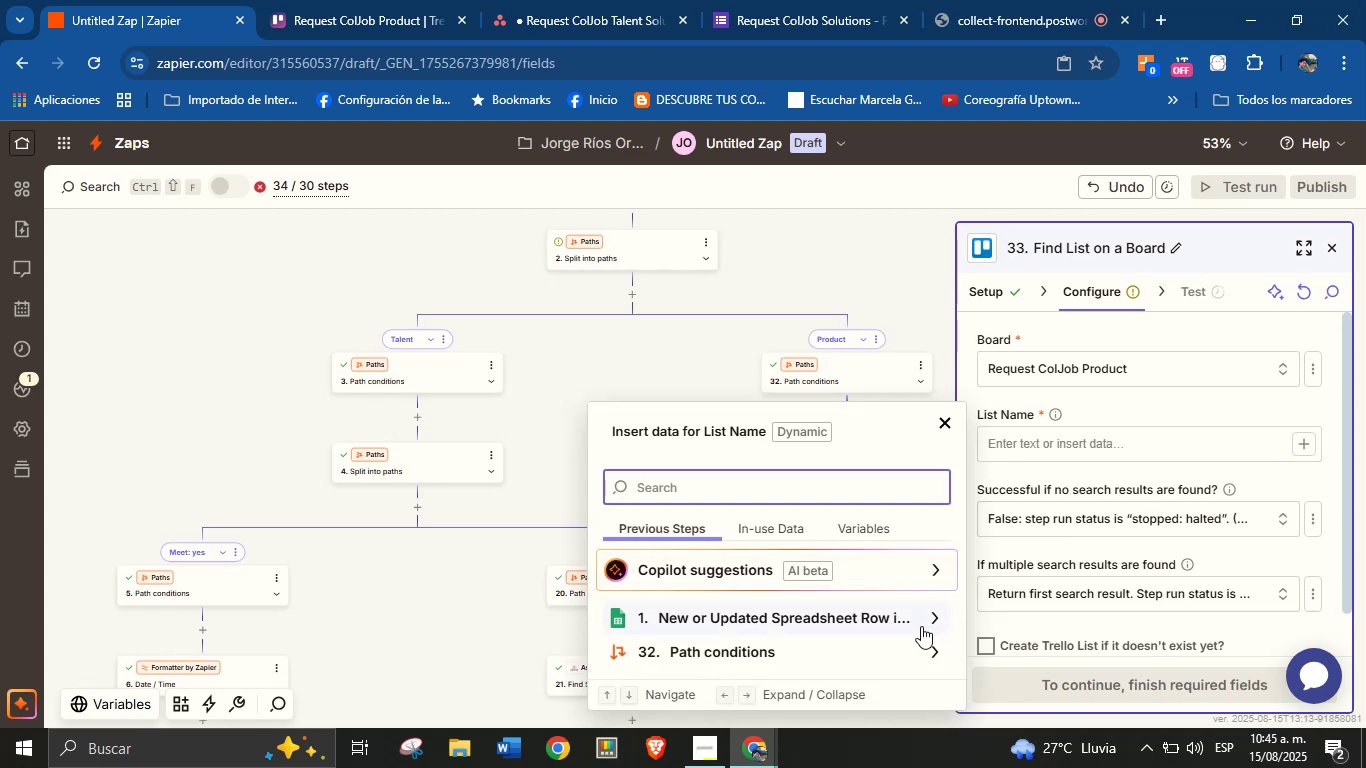 
left_click([933, 617])
 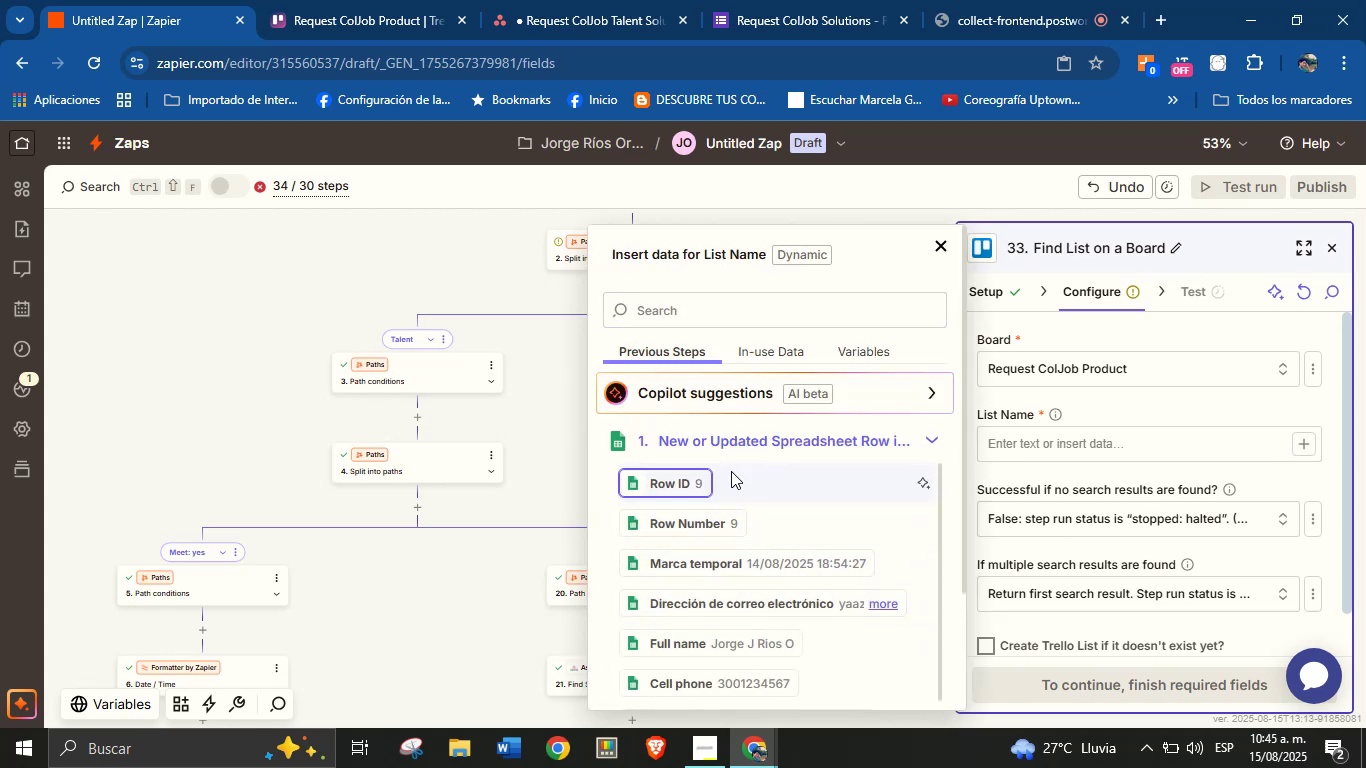 
left_click([752, 322])
 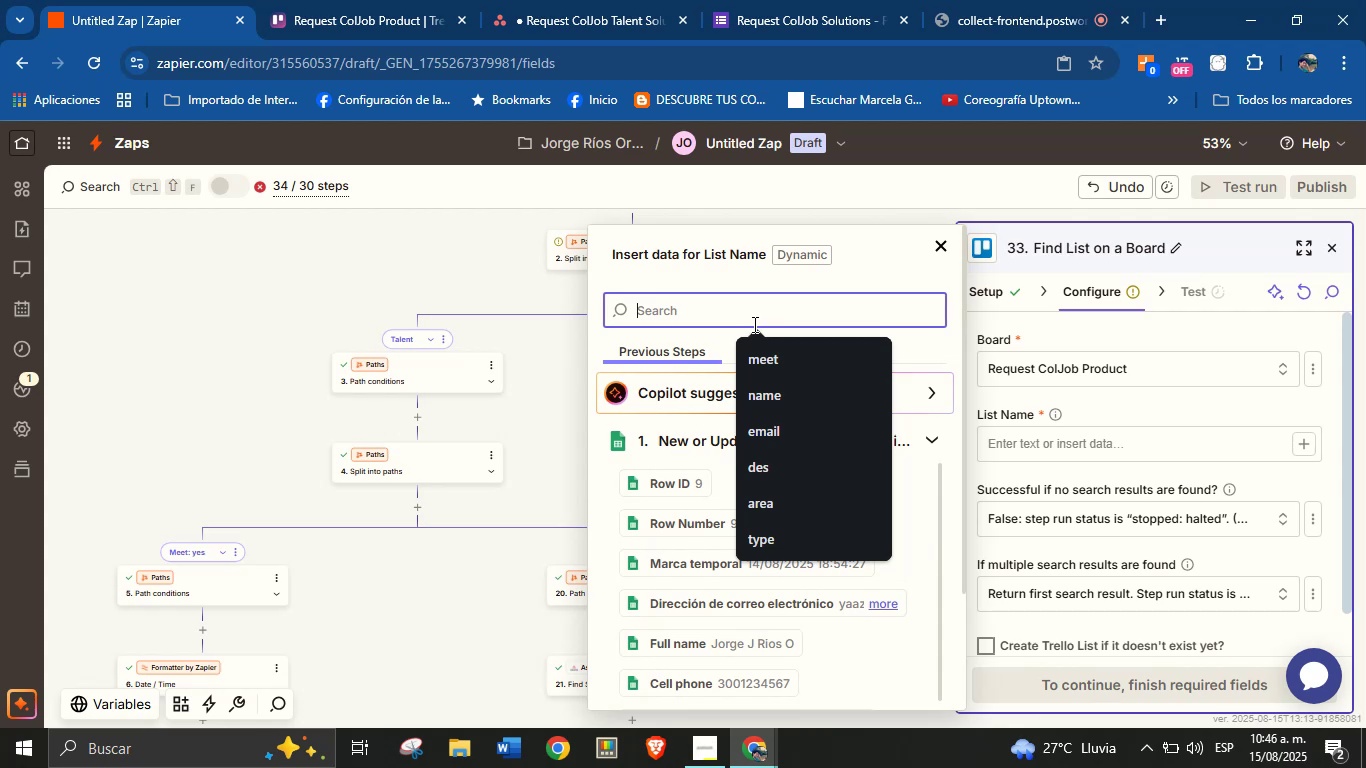 
type(ar)
 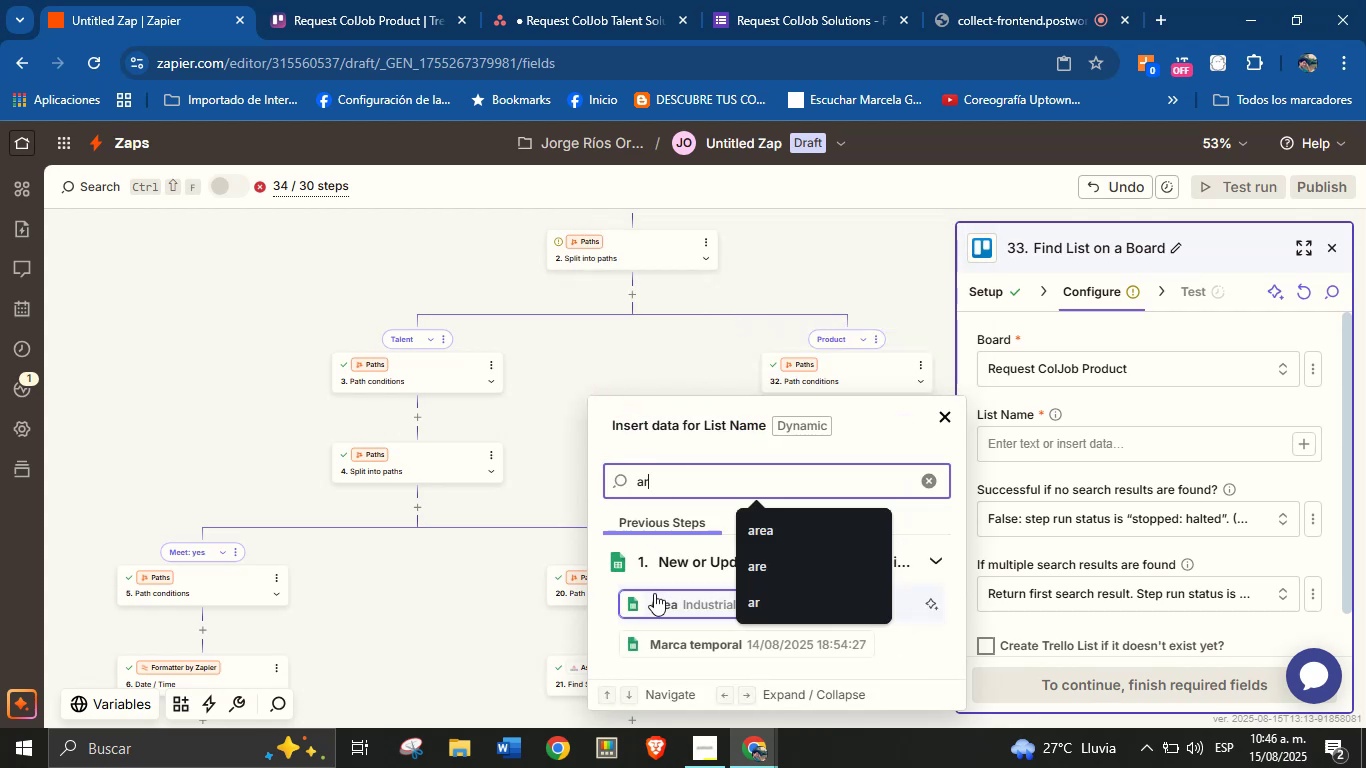 
left_click([654, 593])
 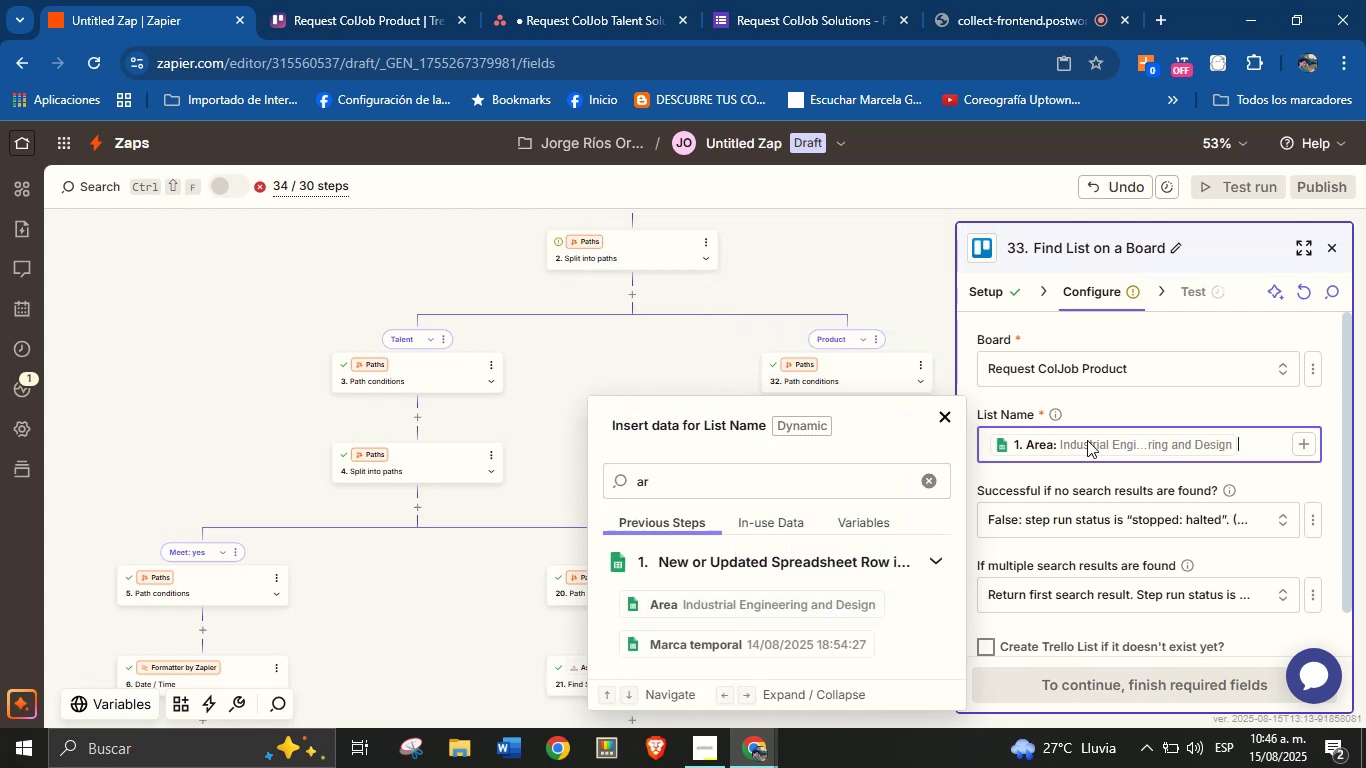 
left_click([1135, 405])
 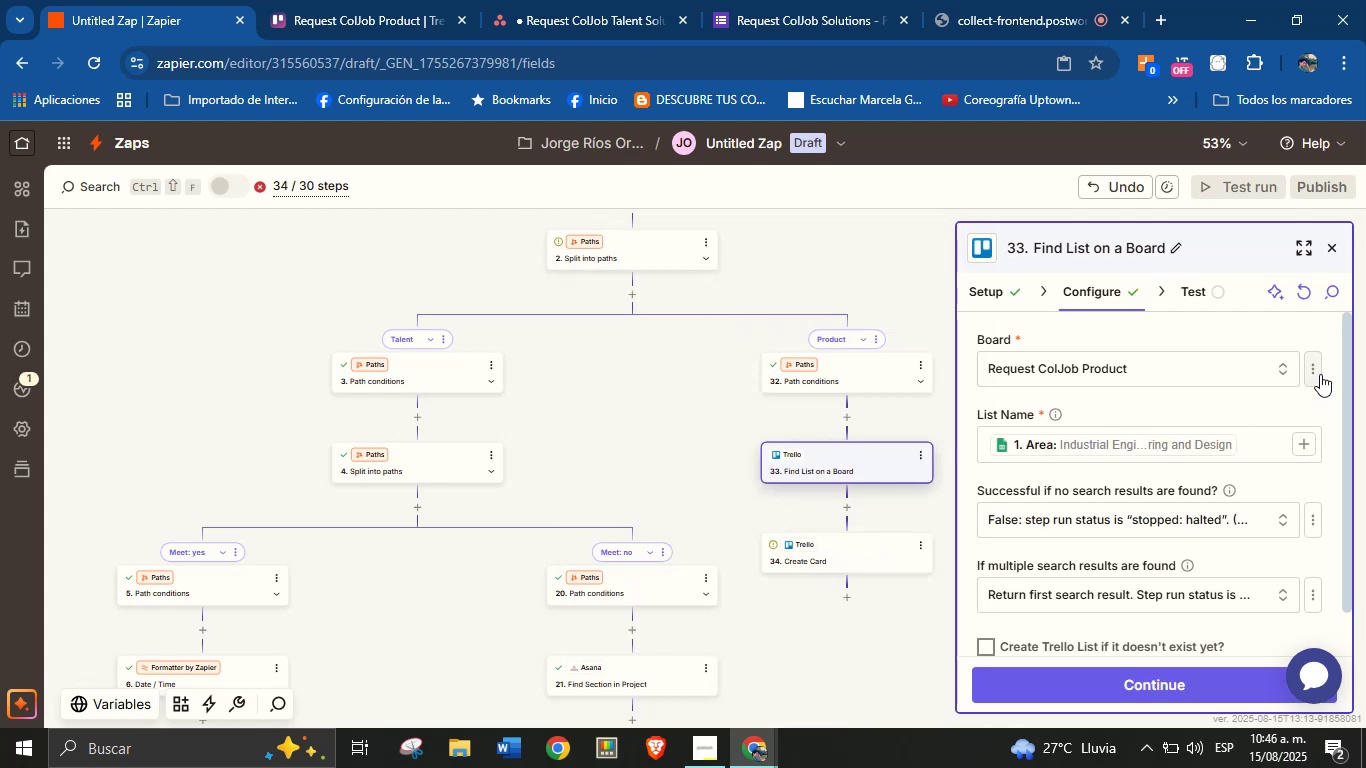 
left_click_drag(start_coordinate=[1345, 360], to_coordinate=[1339, 422])
 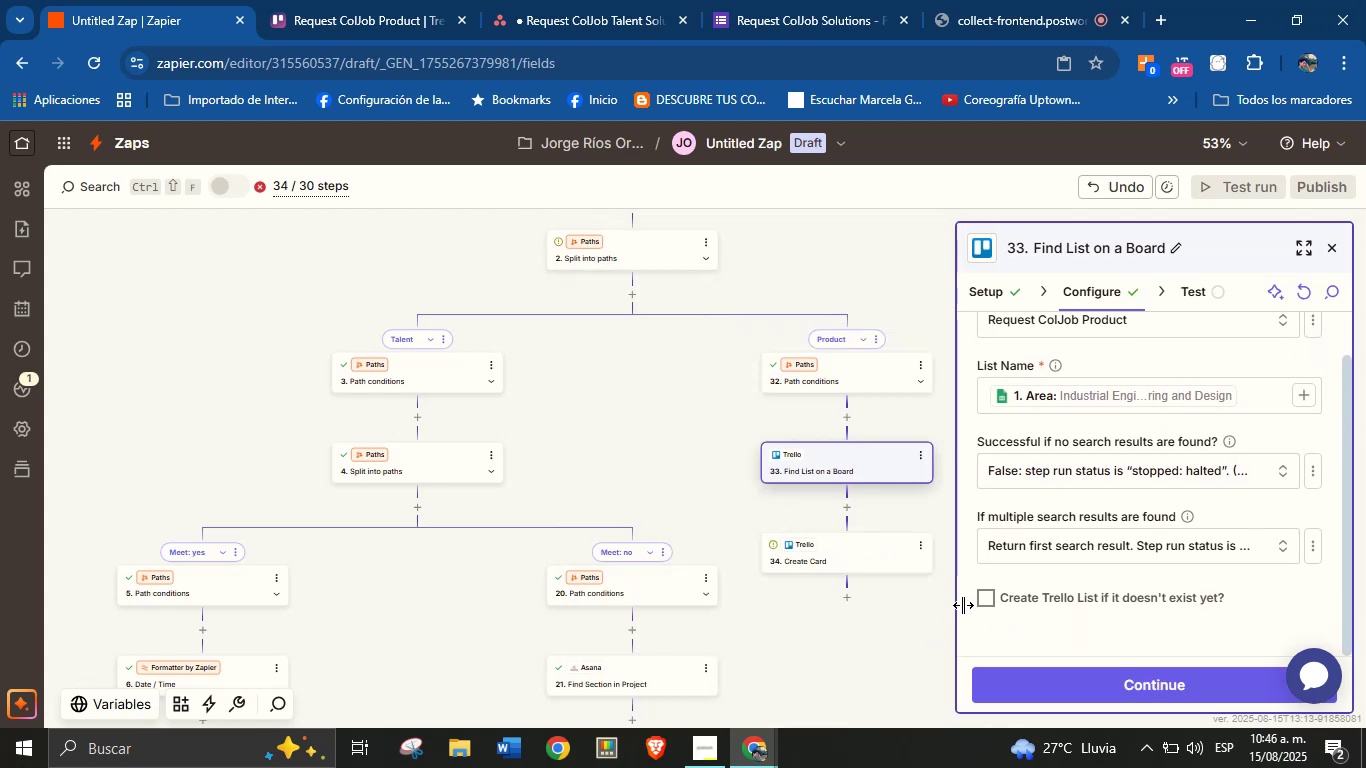 
left_click([992, 604])
 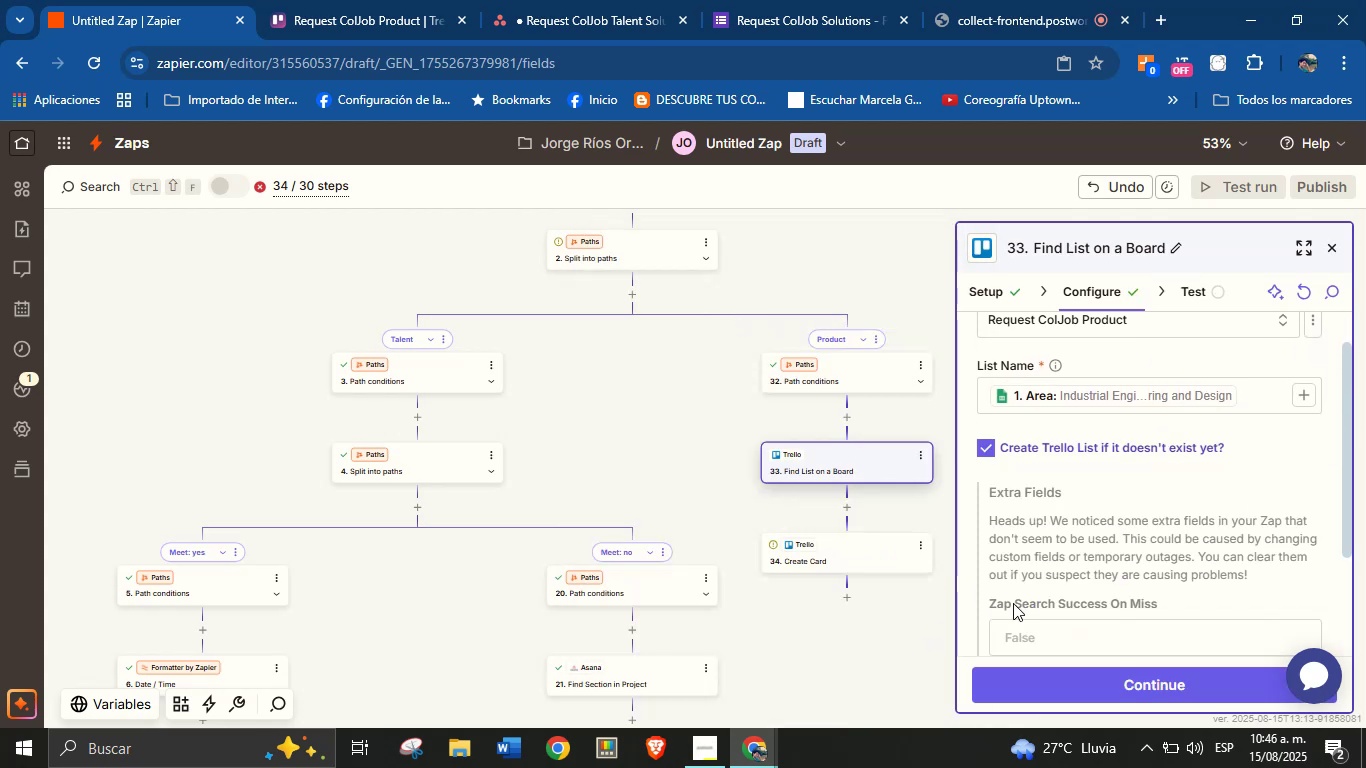 
scroll: coordinate [1147, 522], scroll_direction: down, amount: 2.0
 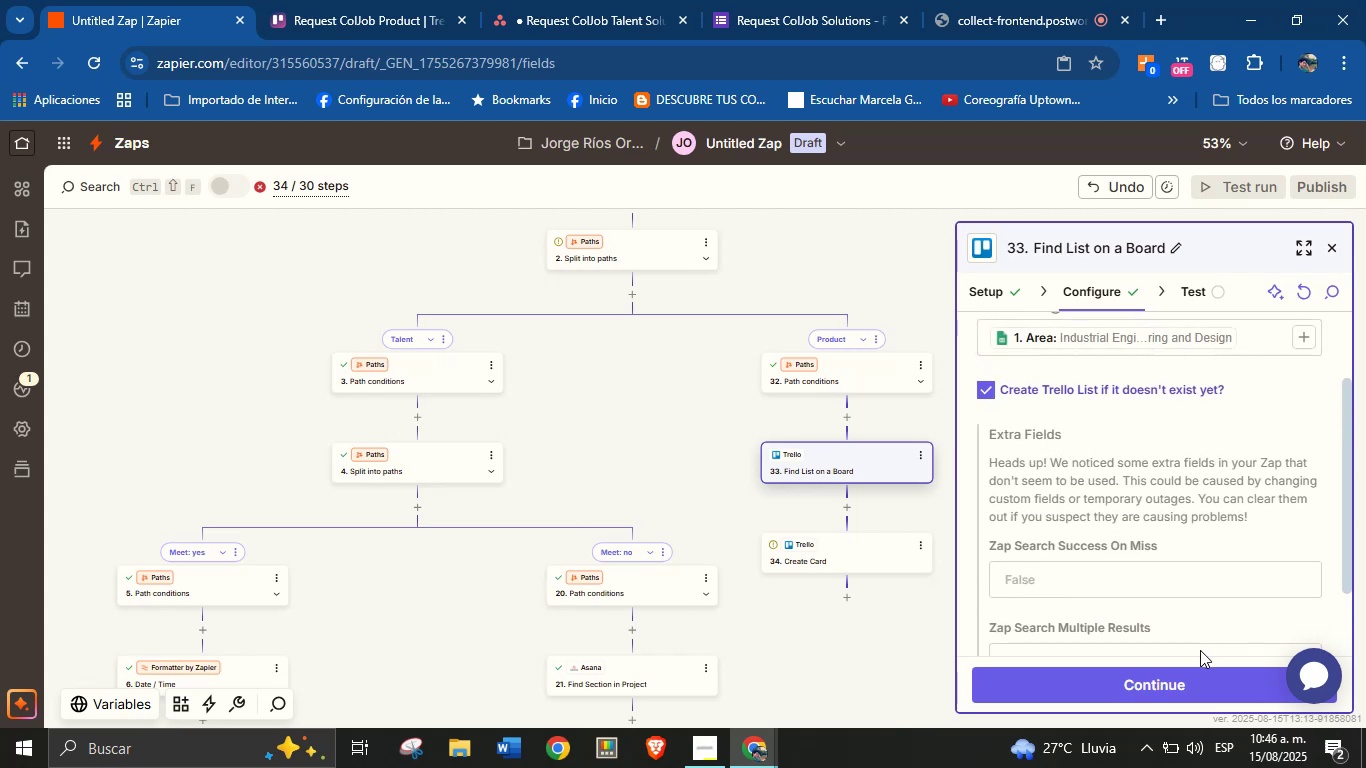 
left_click([1198, 673])
 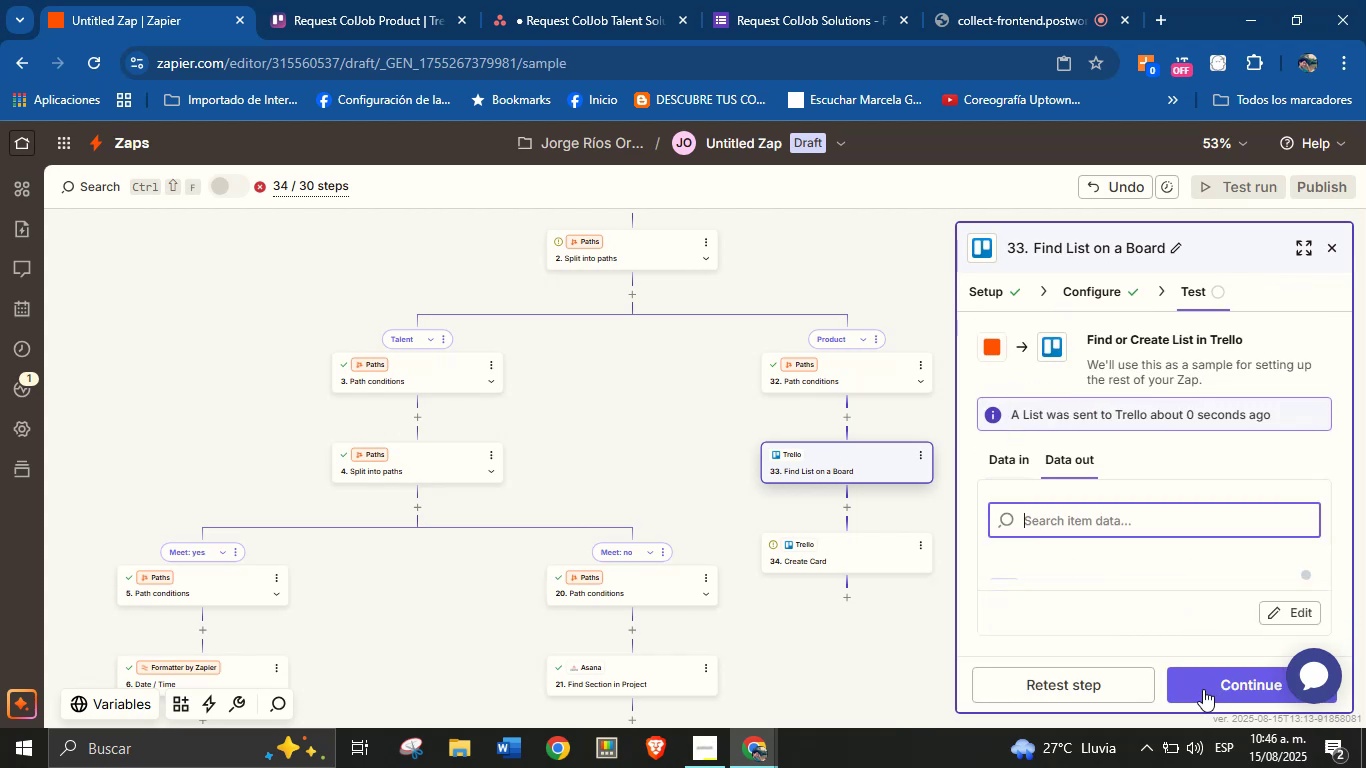 
wait(8.56)
 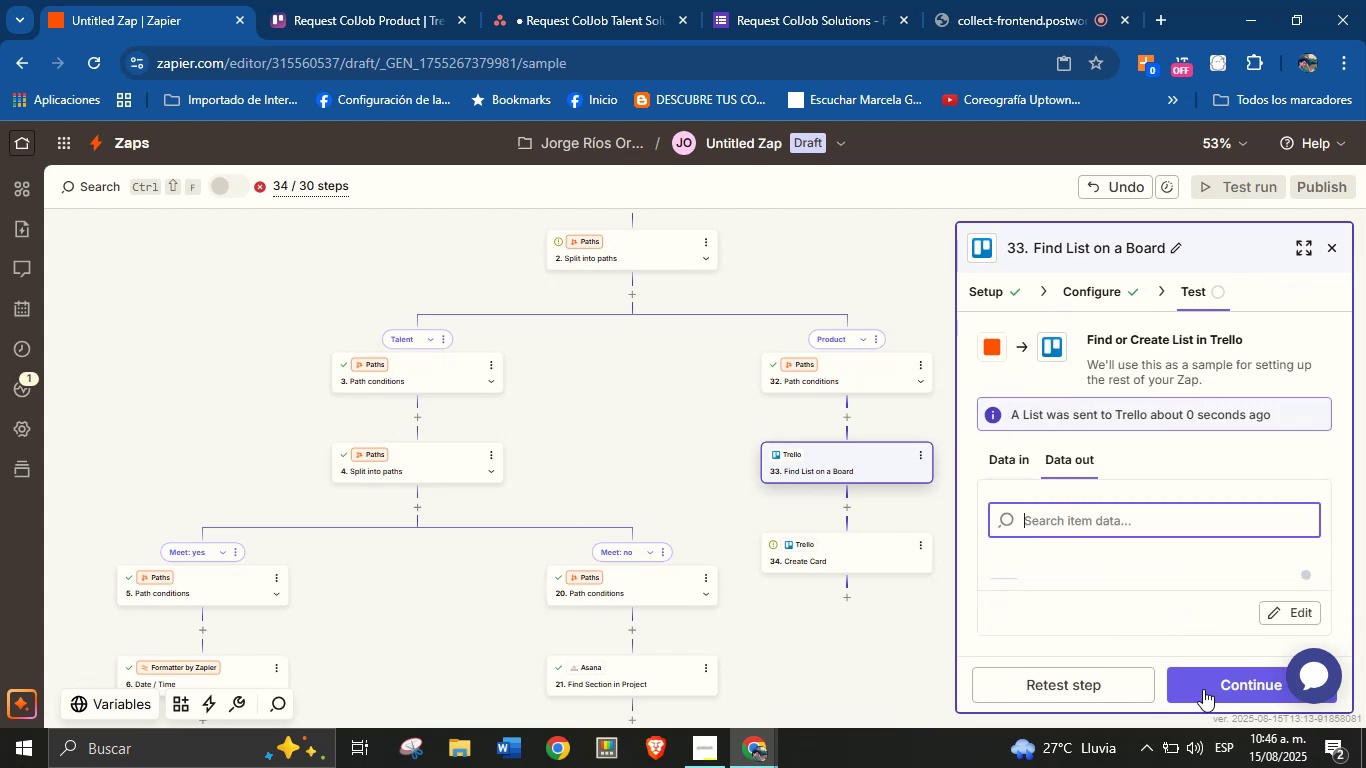 
left_click([1217, 680])
 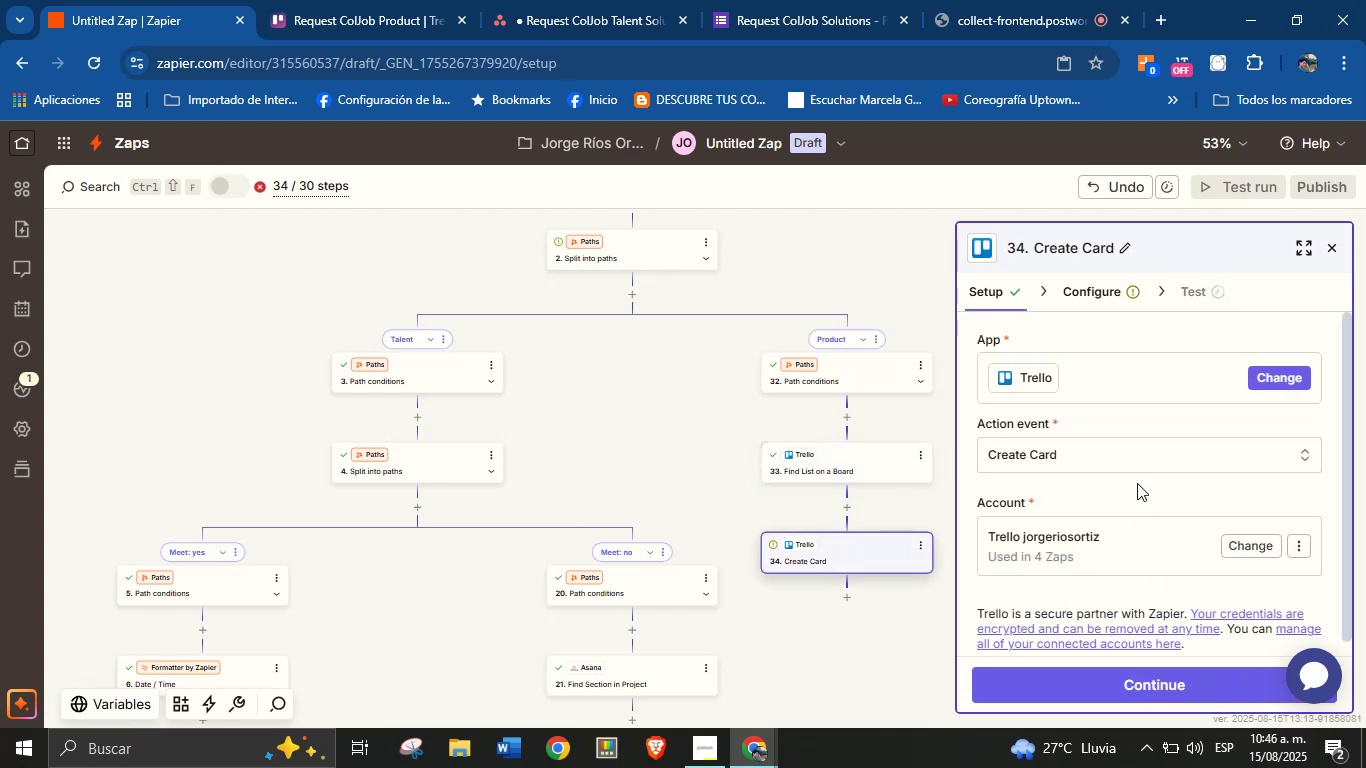 
scroll: coordinate [1097, 517], scroll_direction: down, amount: 2.0
 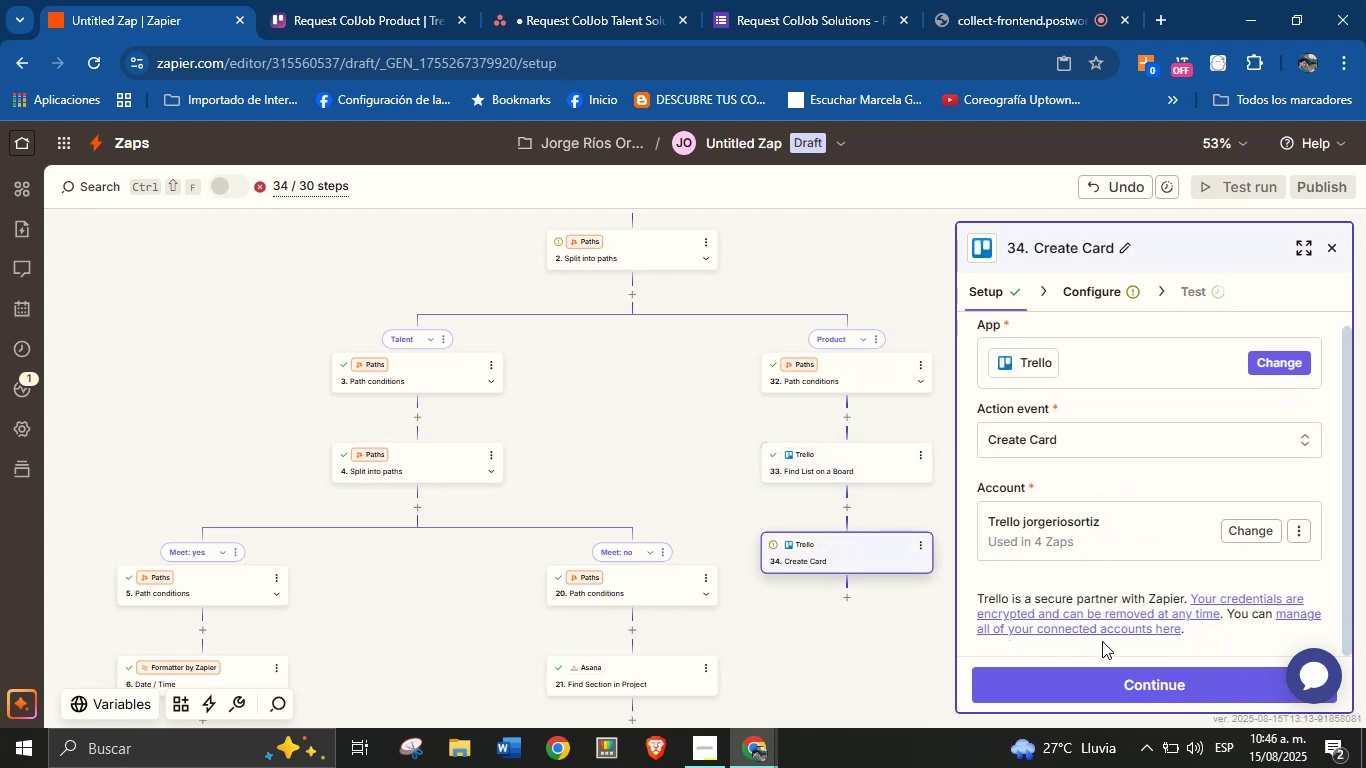 
left_click([1132, 694])
 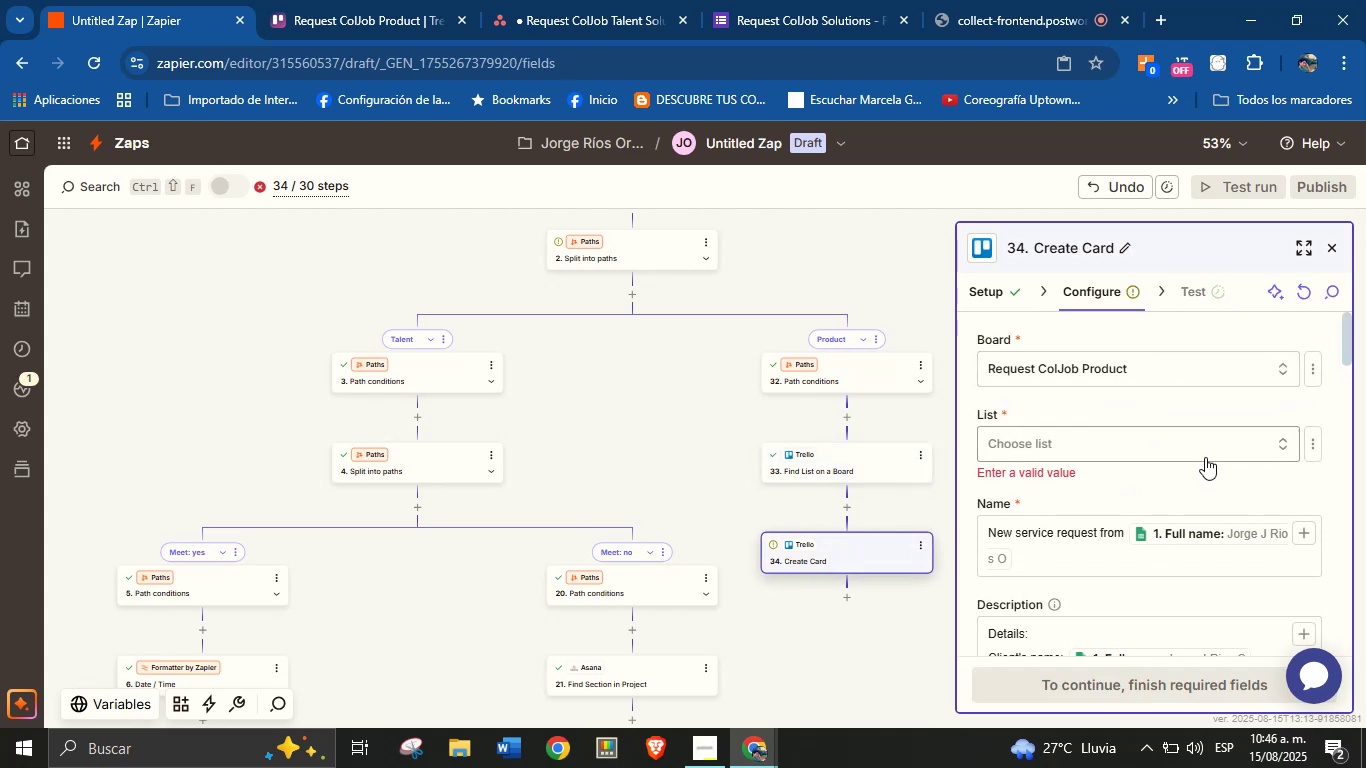 
left_click([1310, 430])
 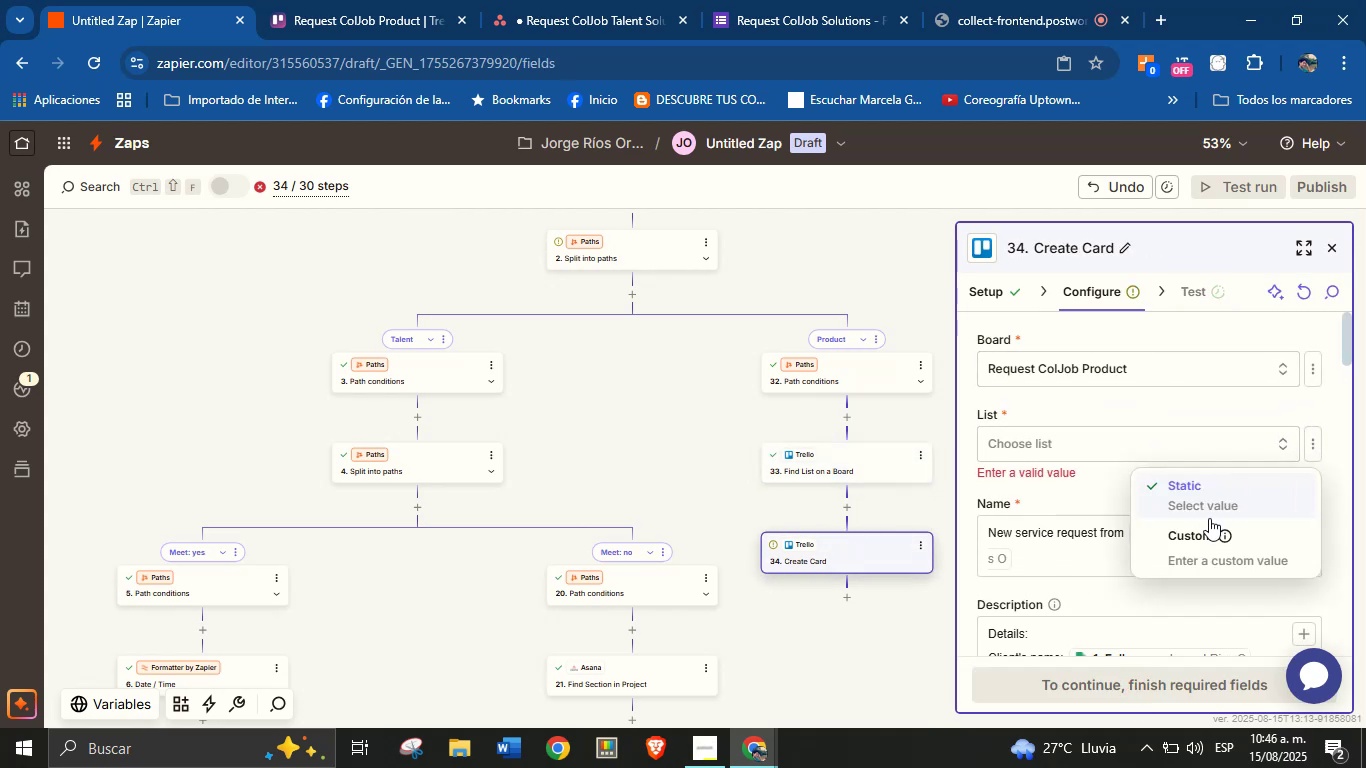 
left_click([1192, 541])
 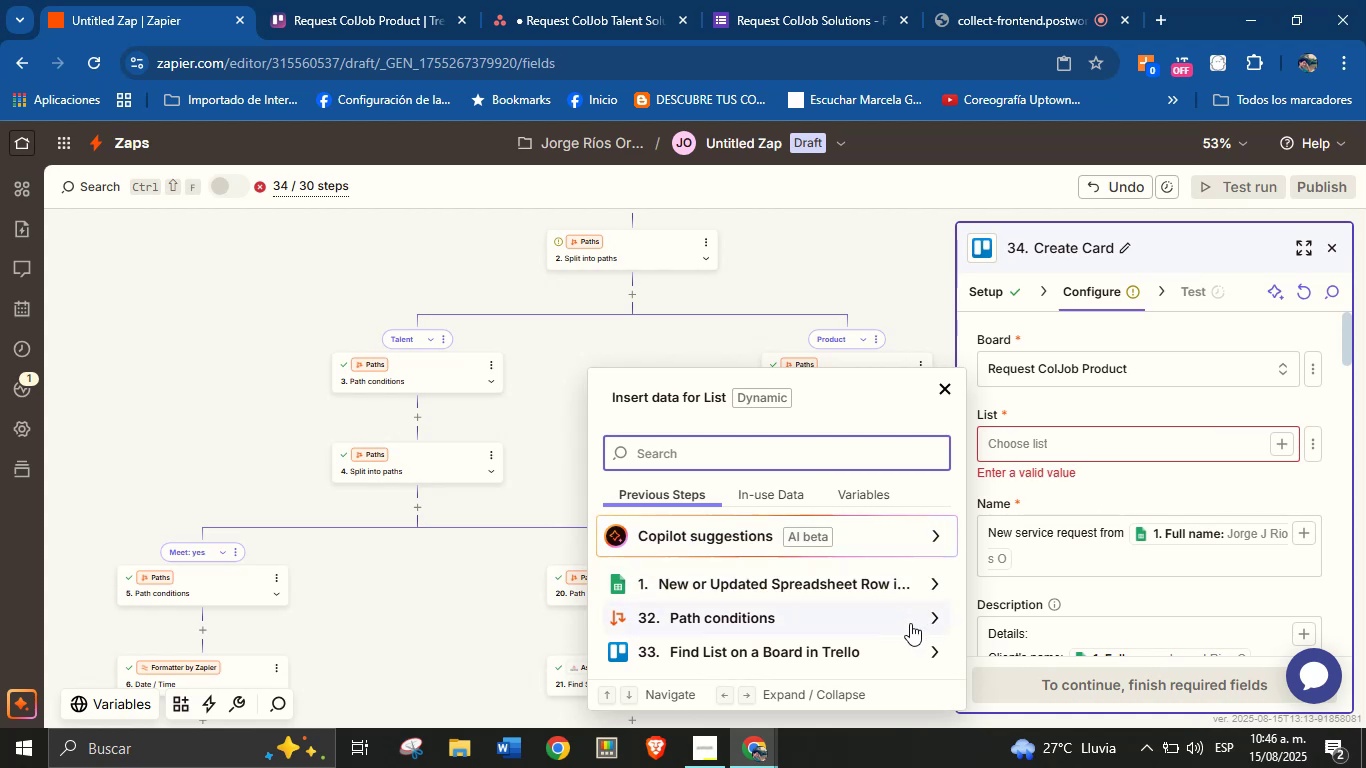 
left_click([929, 644])
 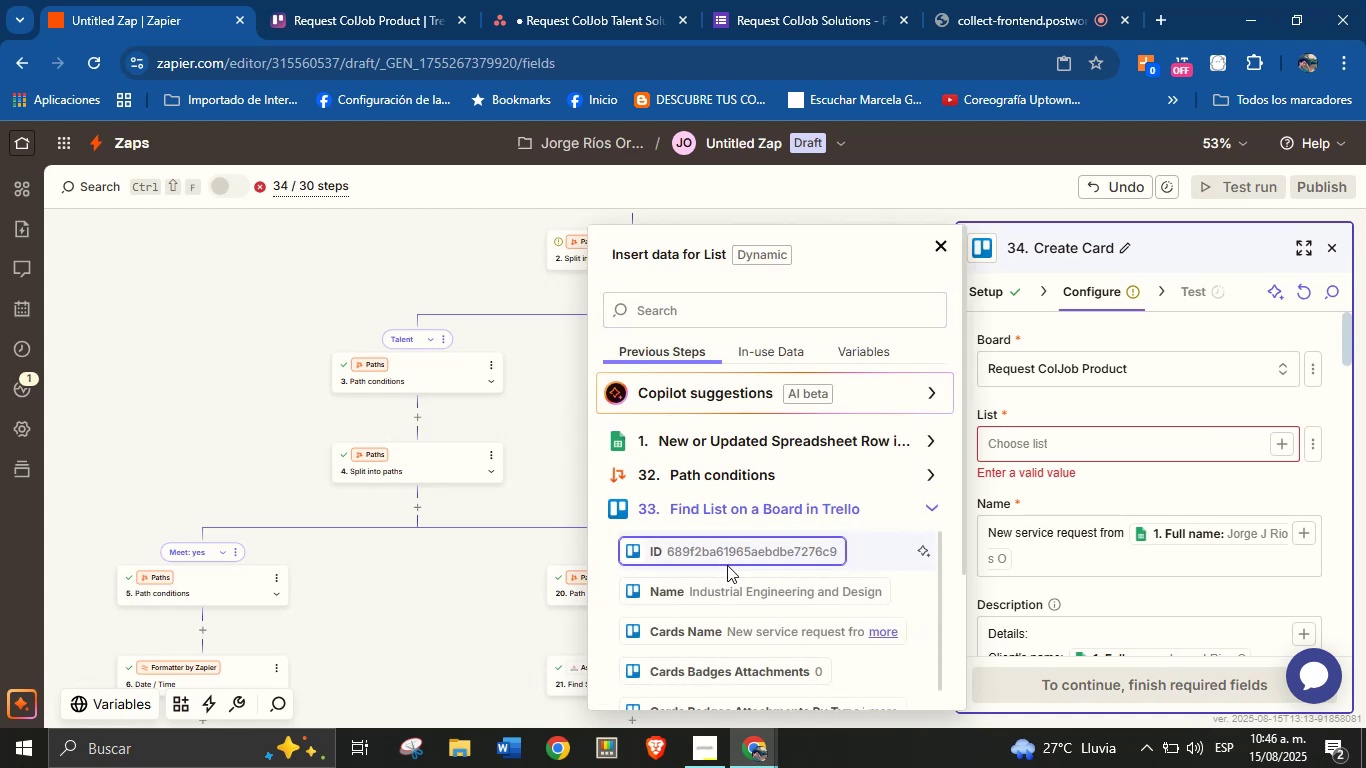 
left_click([730, 550])
 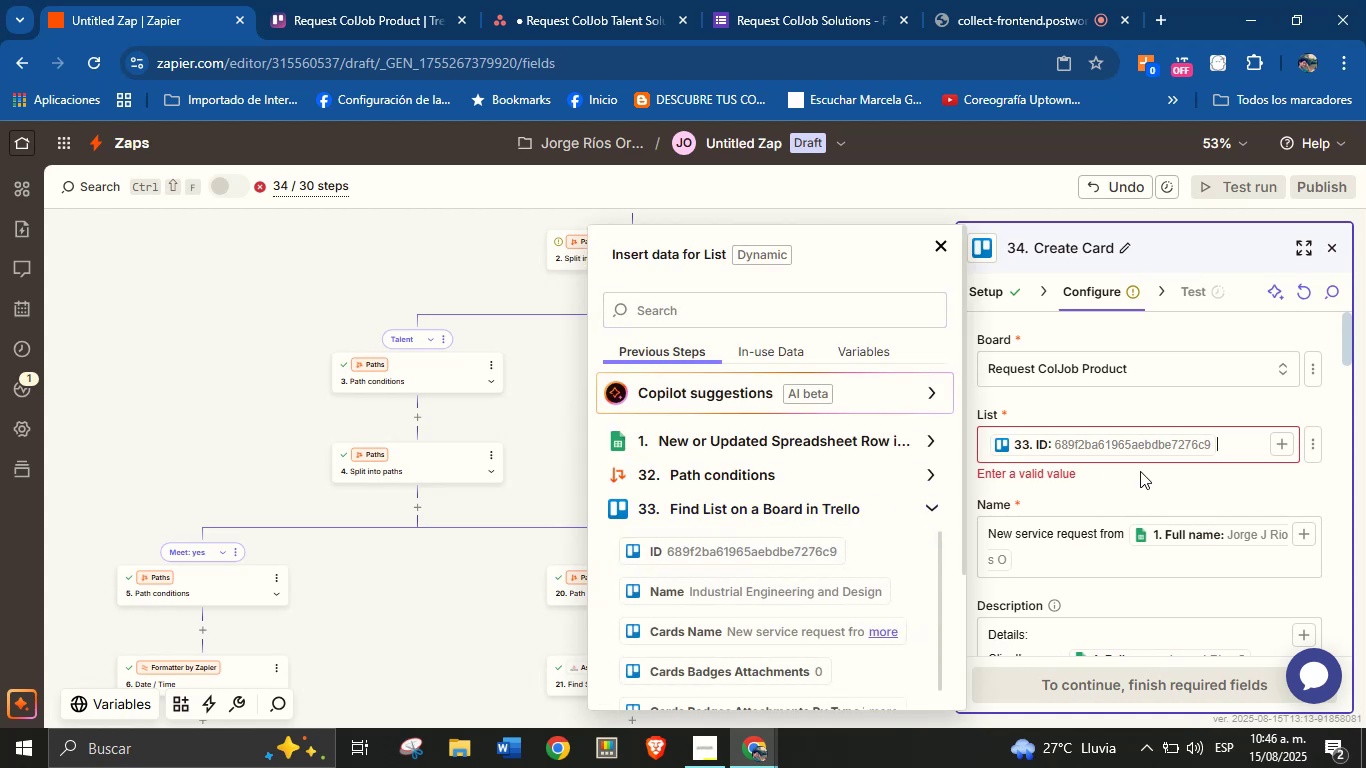 
left_click([1141, 471])
 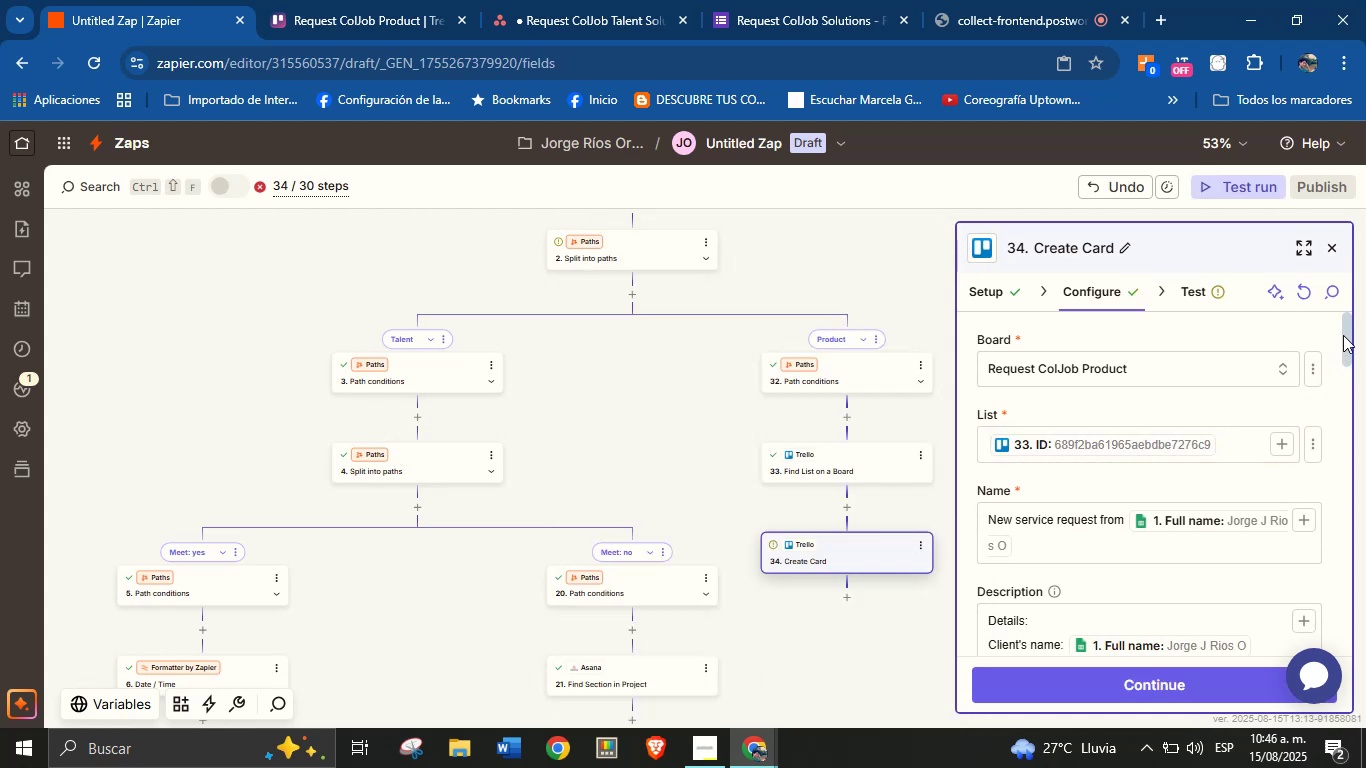 
left_click_drag(start_coordinate=[1343, 332], to_coordinate=[1311, 471])
 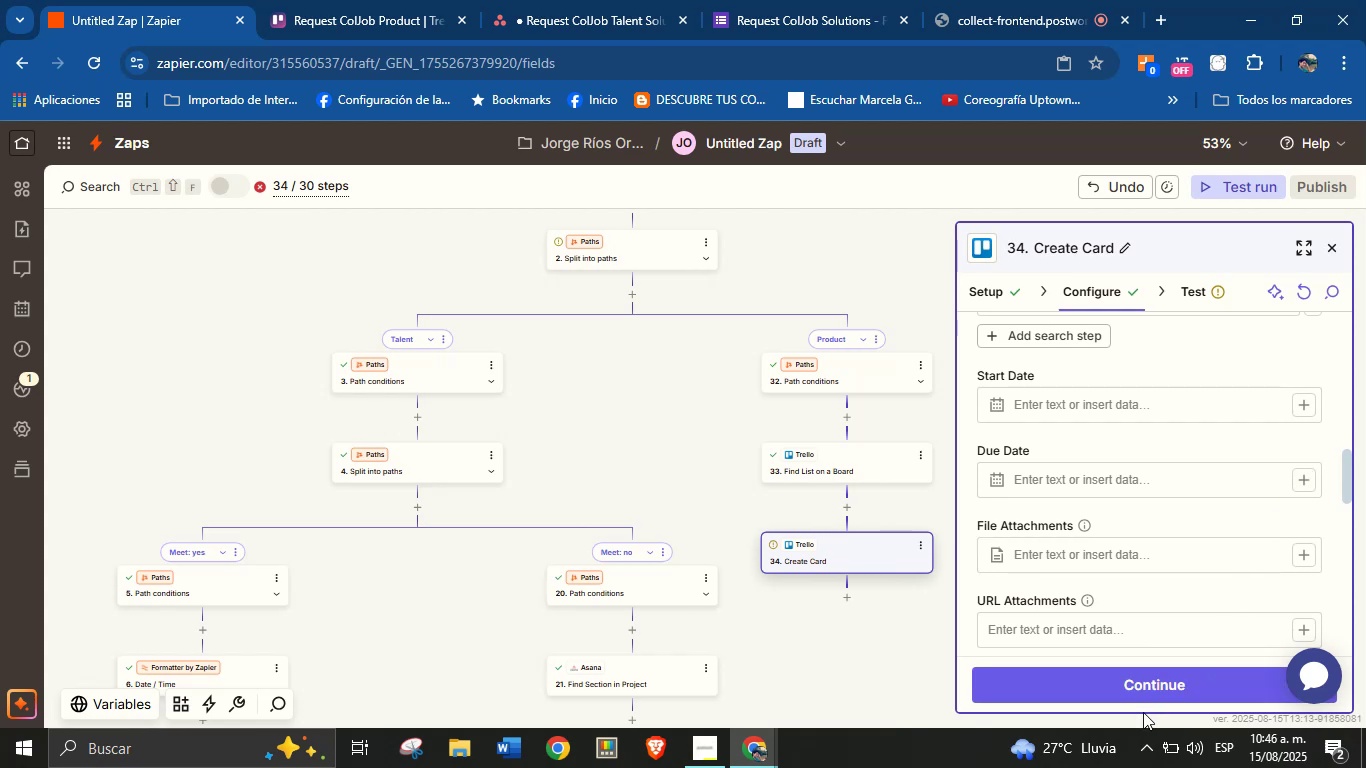 
left_click([1147, 694])
 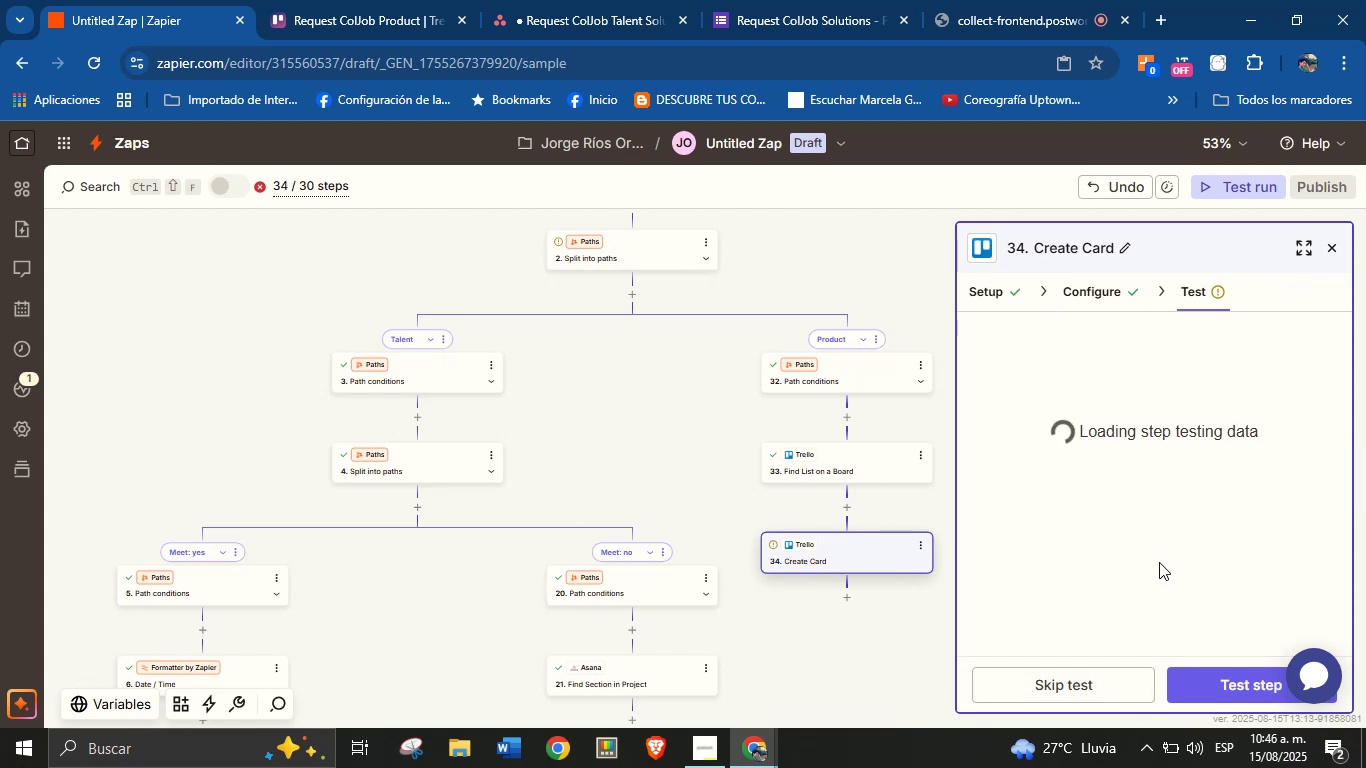 
scroll: coordinate [1175, 527], scroll_direction: down, amount: 2.0
 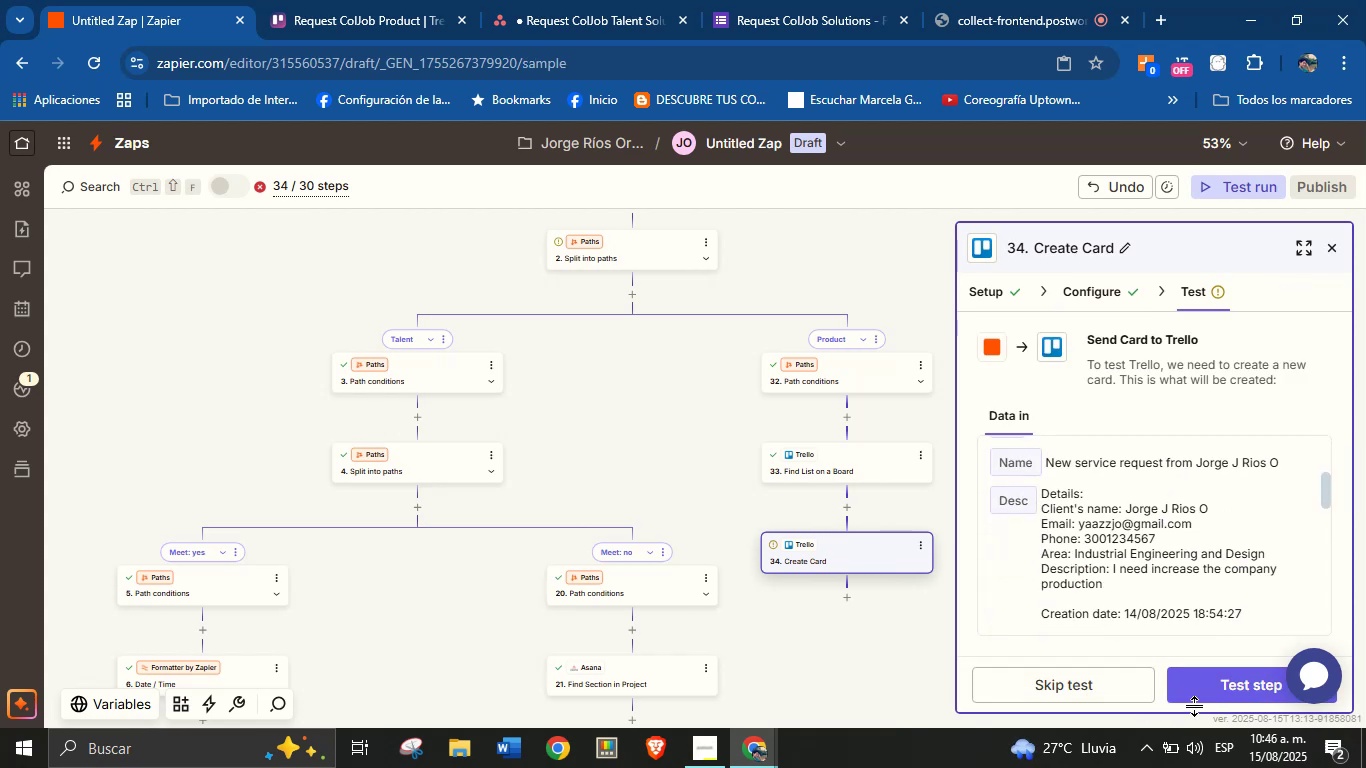 
wait(7.39)
 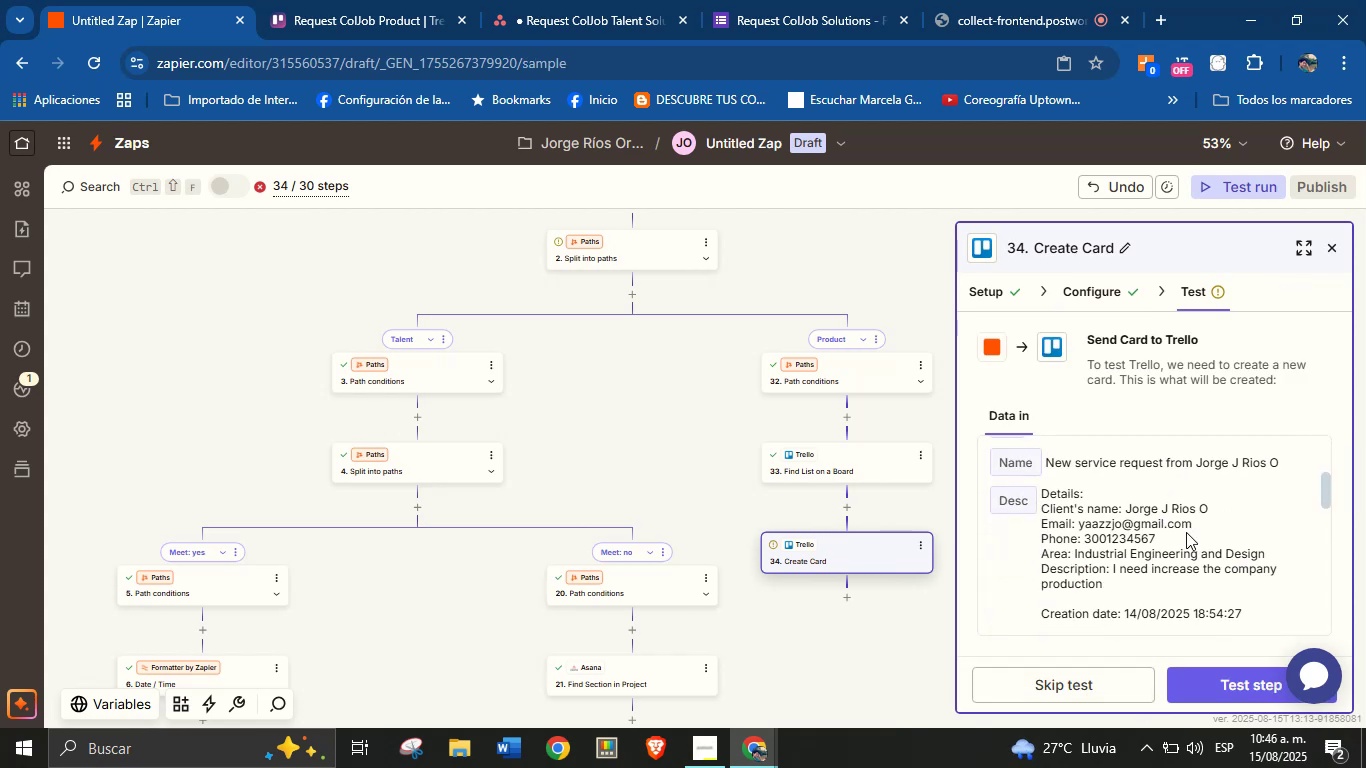 
left_click([1249, 689])
 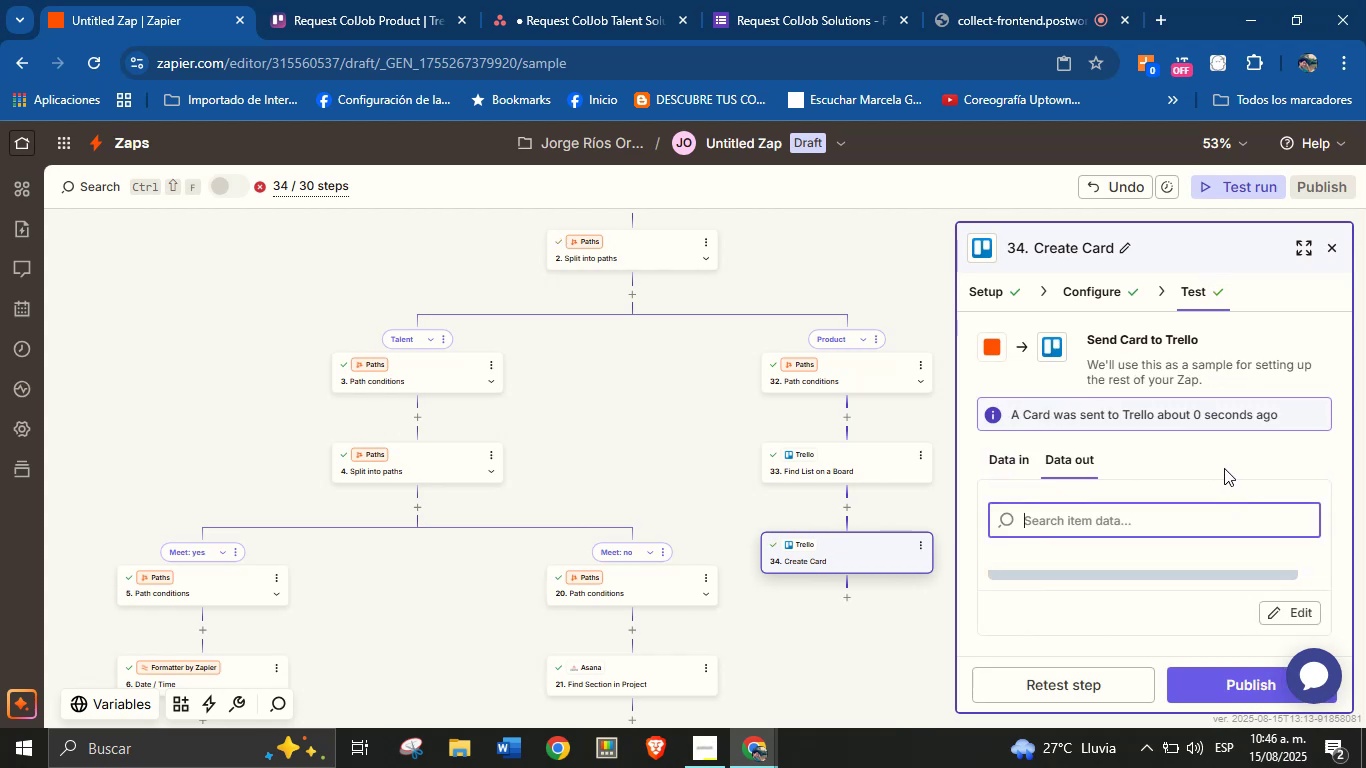 
wait(10.15)
 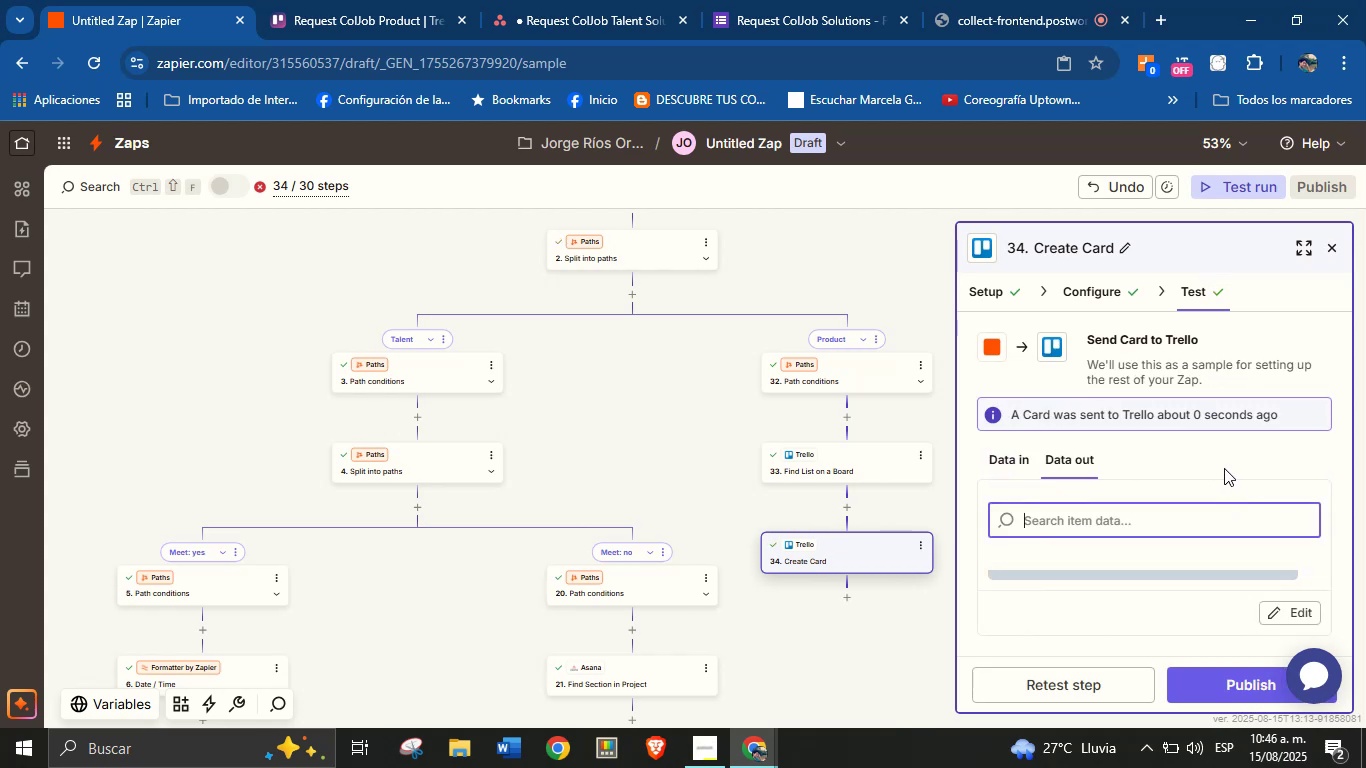 
scroll: coordinate [1149, 455], scroll_direction: down, amount: 2.0
 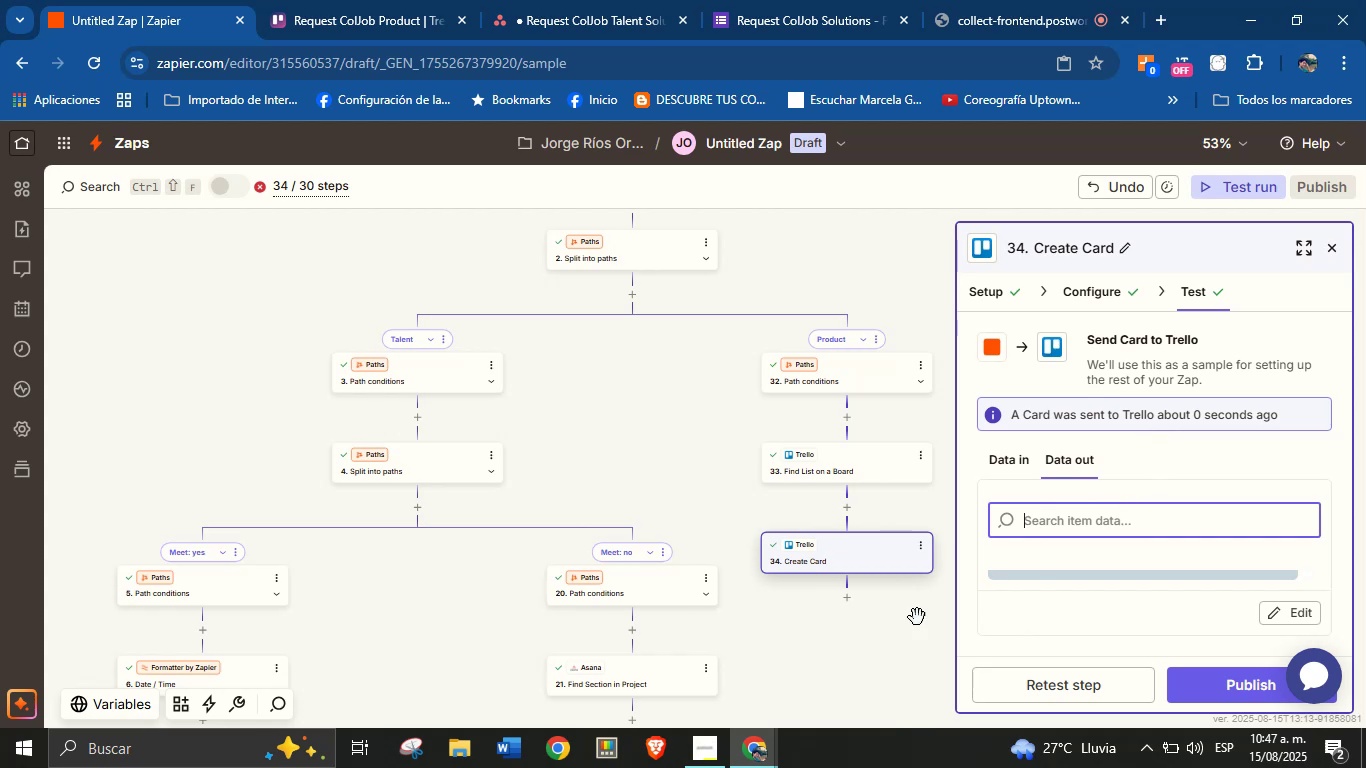 
left_click_drag(start_coordinate=[808, 669], to_coordinate=[782, 619])
 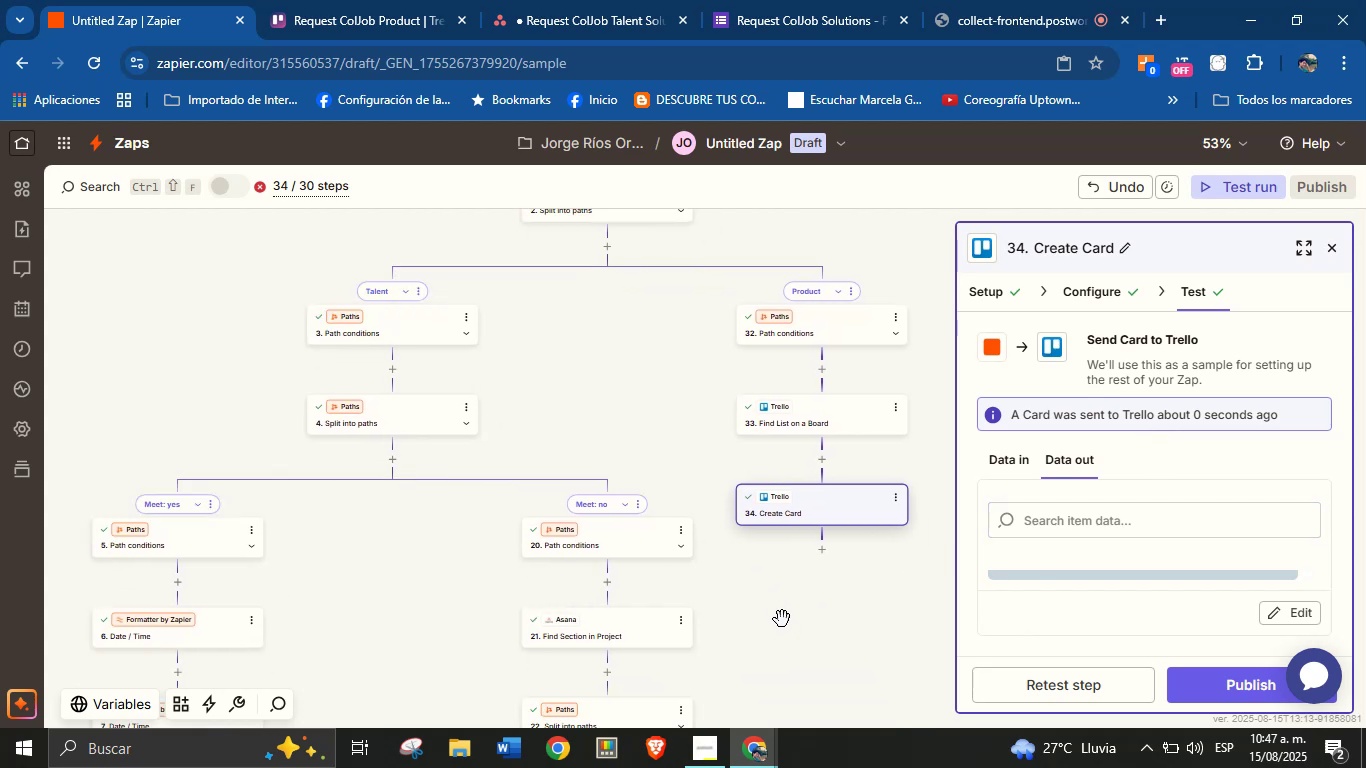 
left_click_drag(start_coordinate=[800, 625], to_coordinate=[753, 564])
 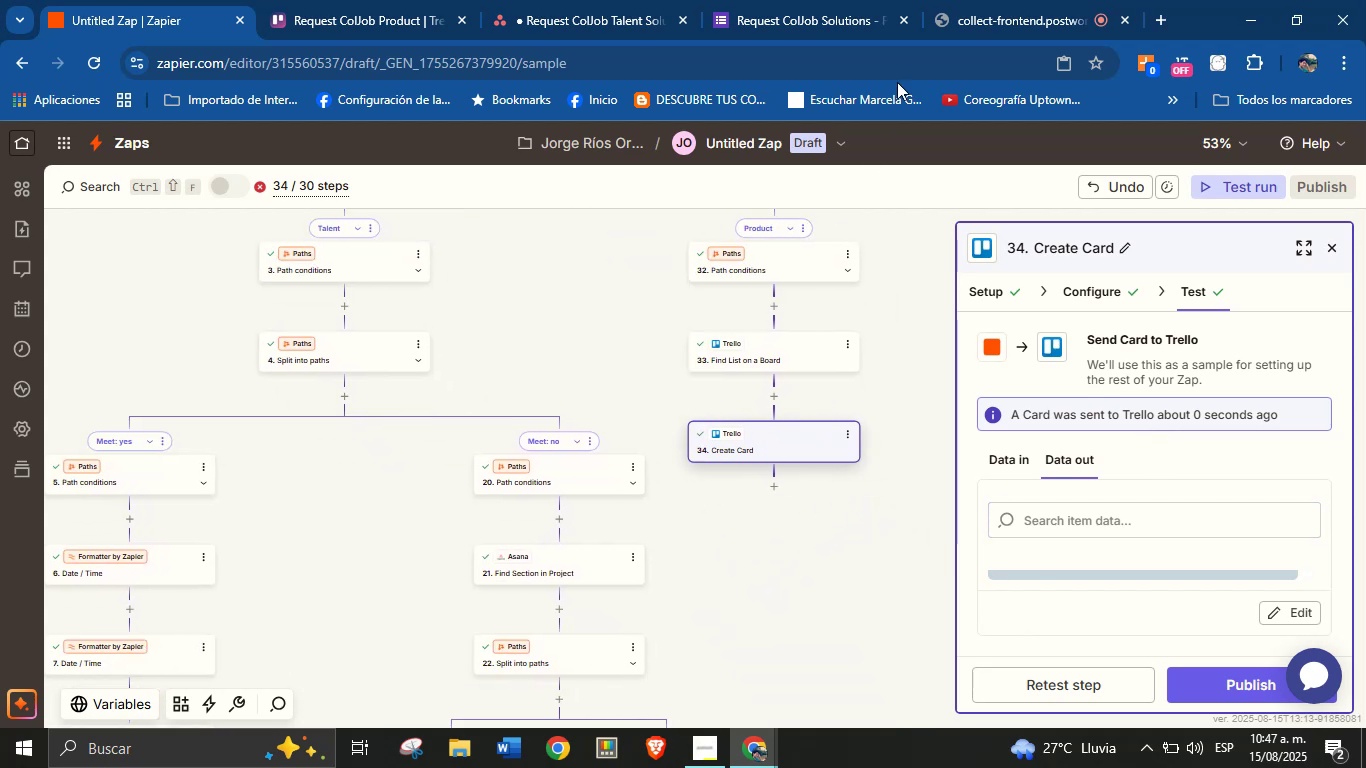 
left_click([399, 0])
 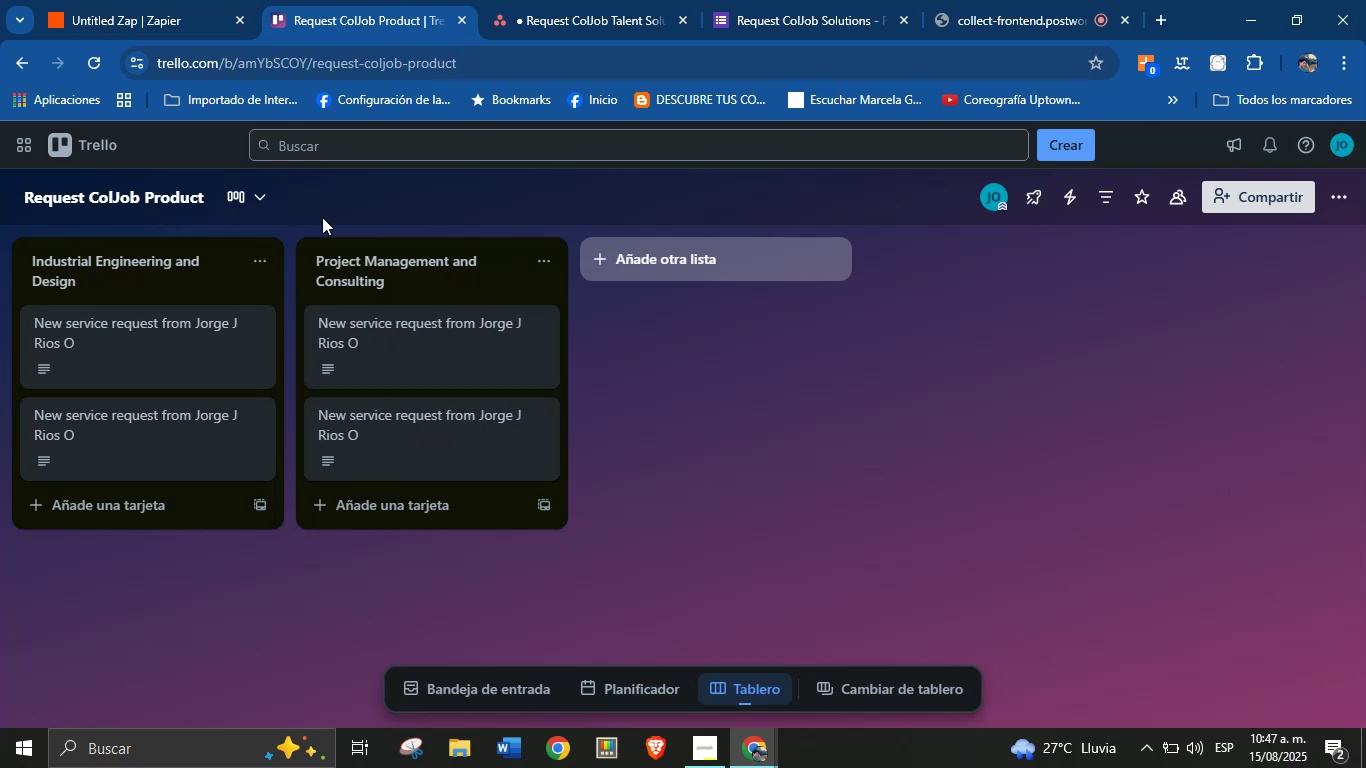 
wait(5.32)
 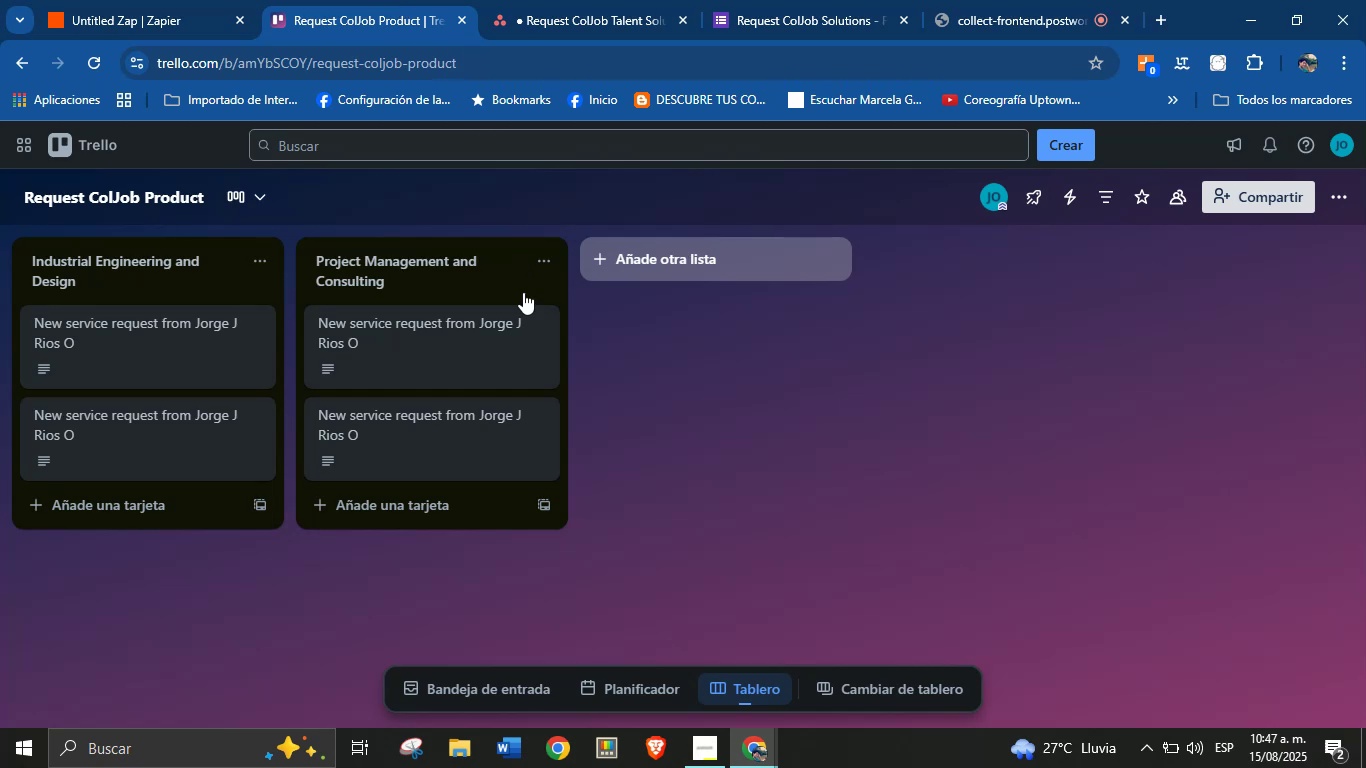 
left_click([108, 0])
 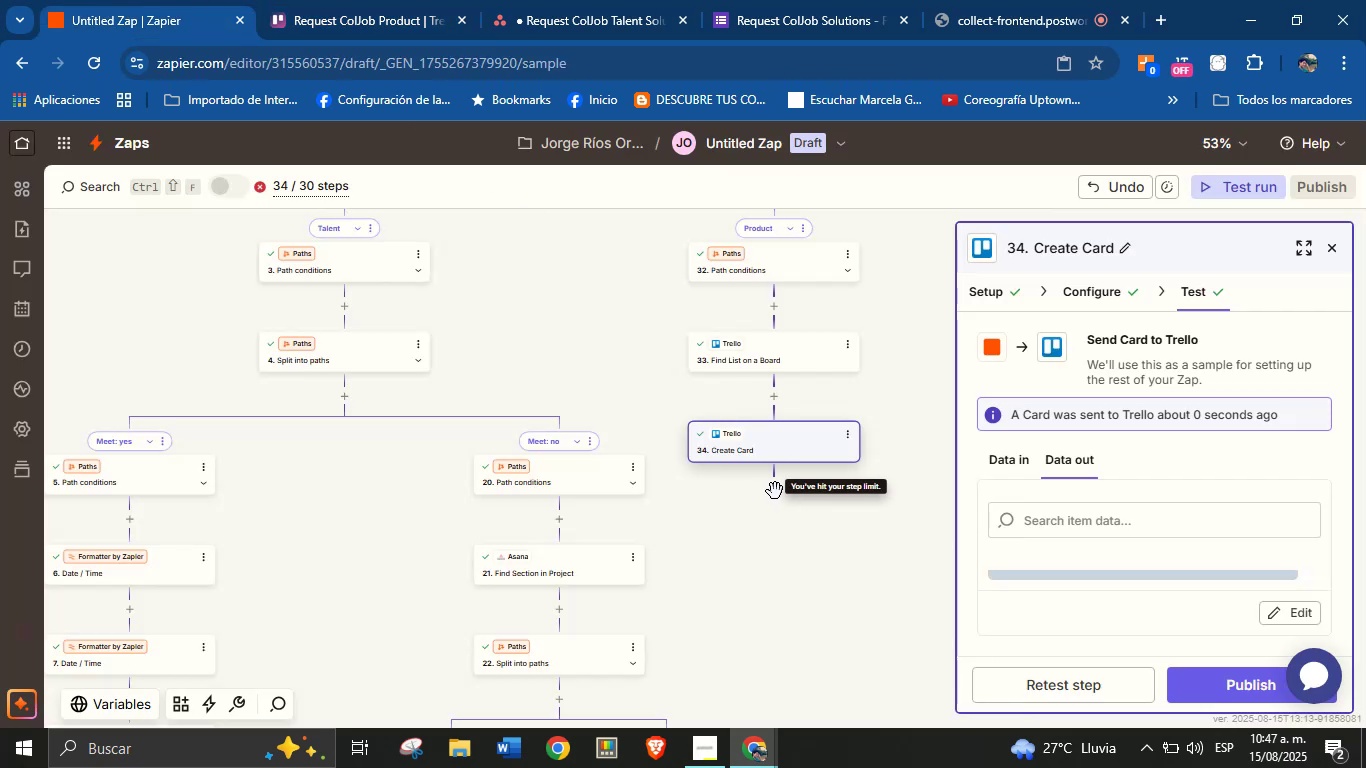 
left_click([776, 491])
 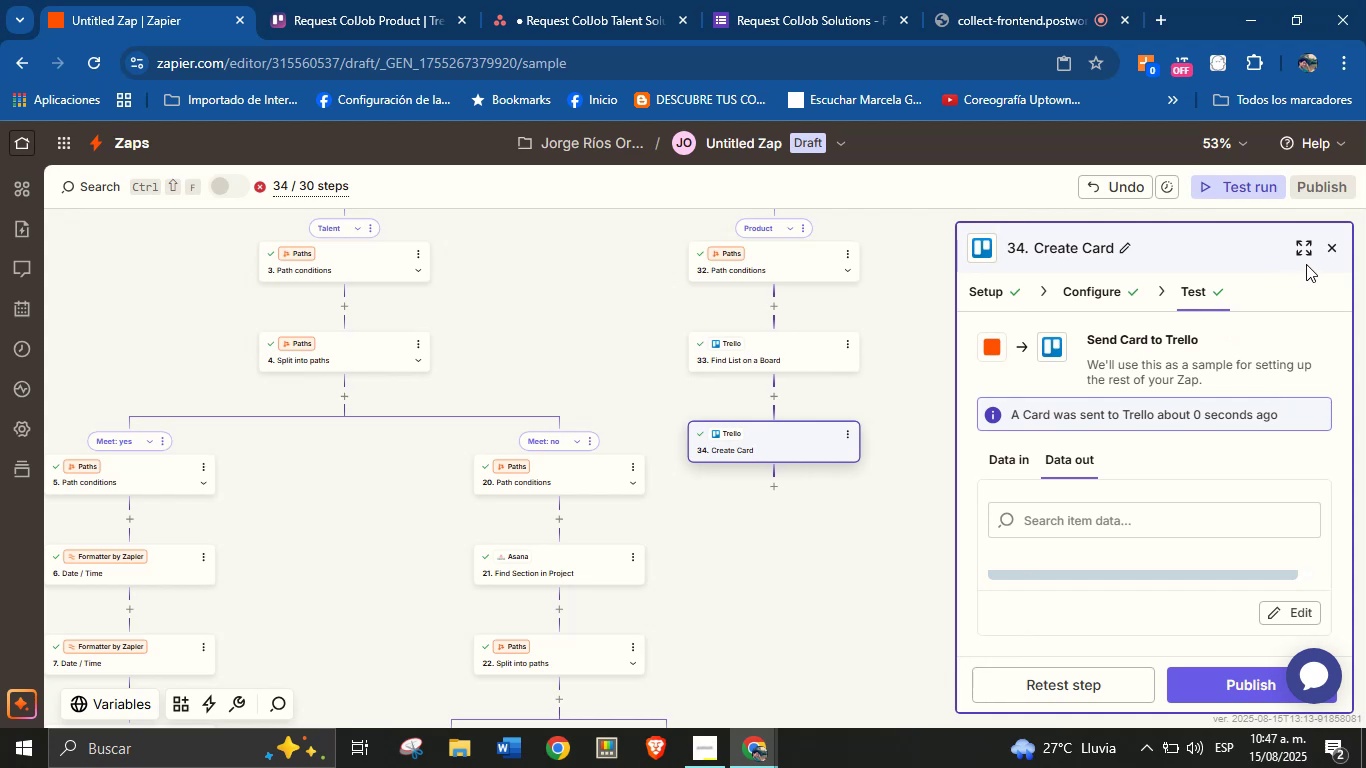 
left_click([1336, 249])
 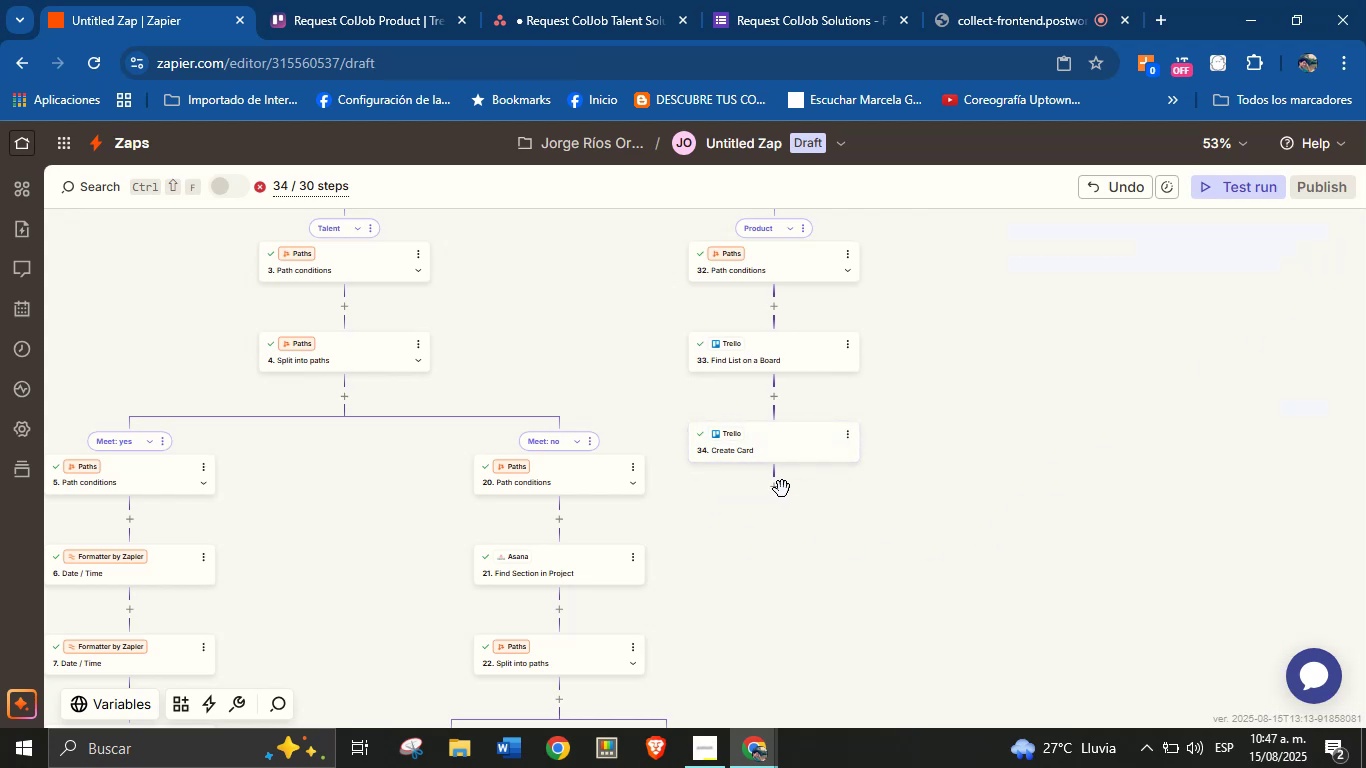 
left_click([774, 487])
 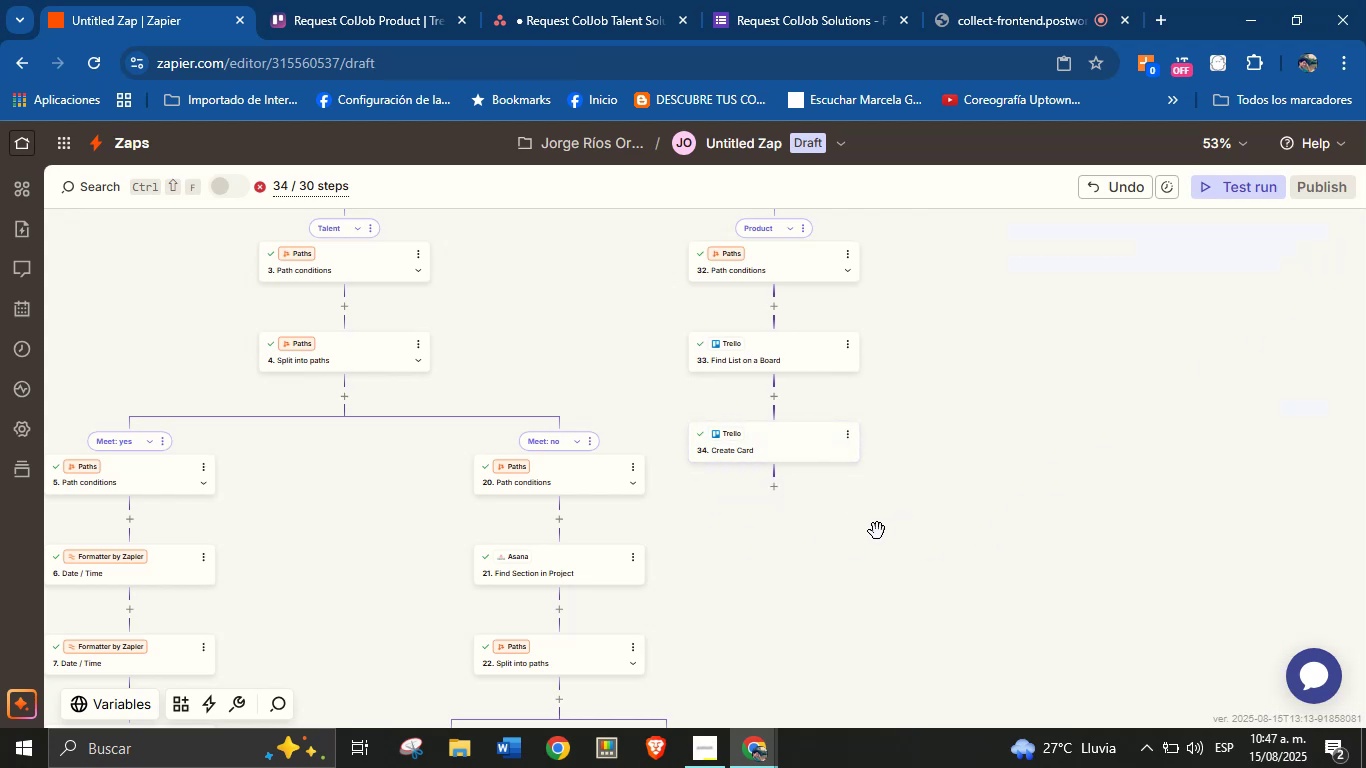 
mouse_move([764, 468])
 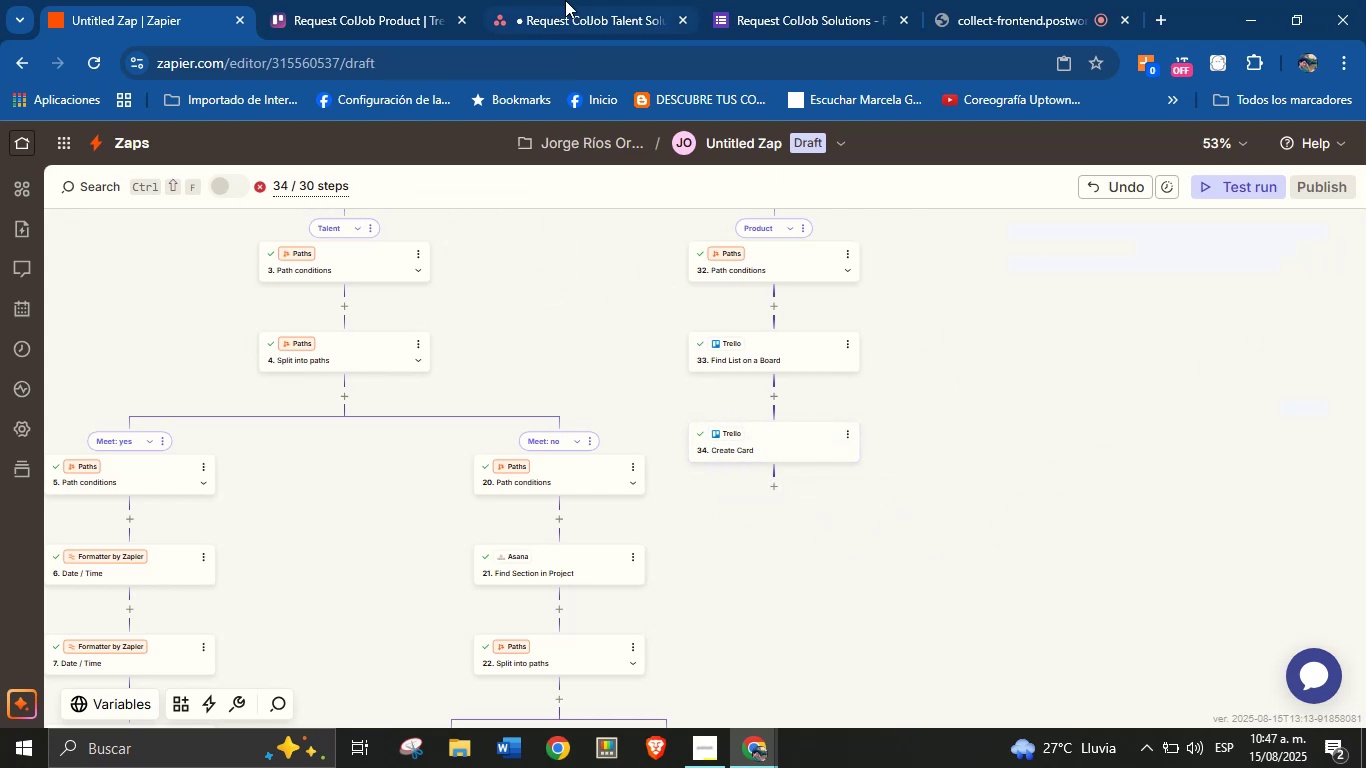 
left_click_drag(start_coordinate=[840, 554], to_coordinate=[1007, 482])
 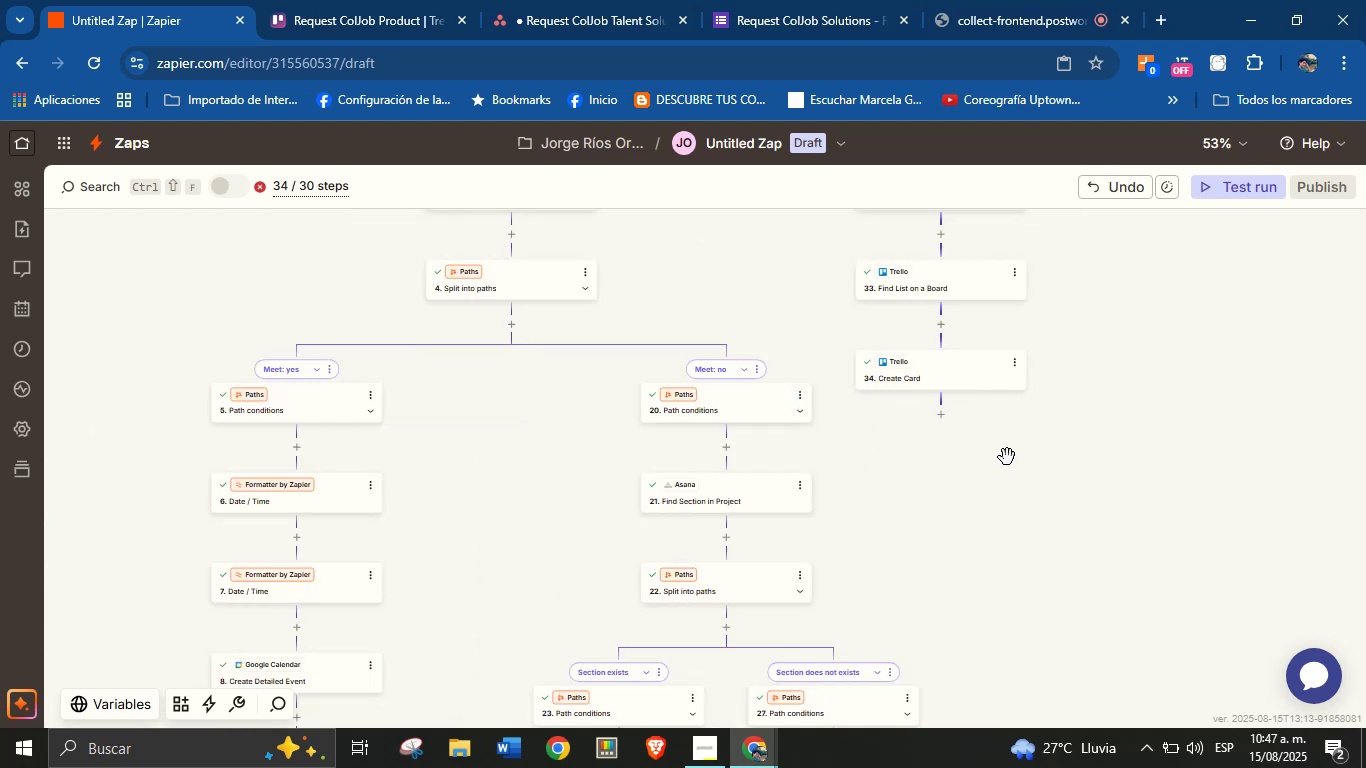 
hold_key(key=ControlLeft, duration=1.85)
scroll: coordinate [994, 468], scroll_direction: down, amount: 2.0
 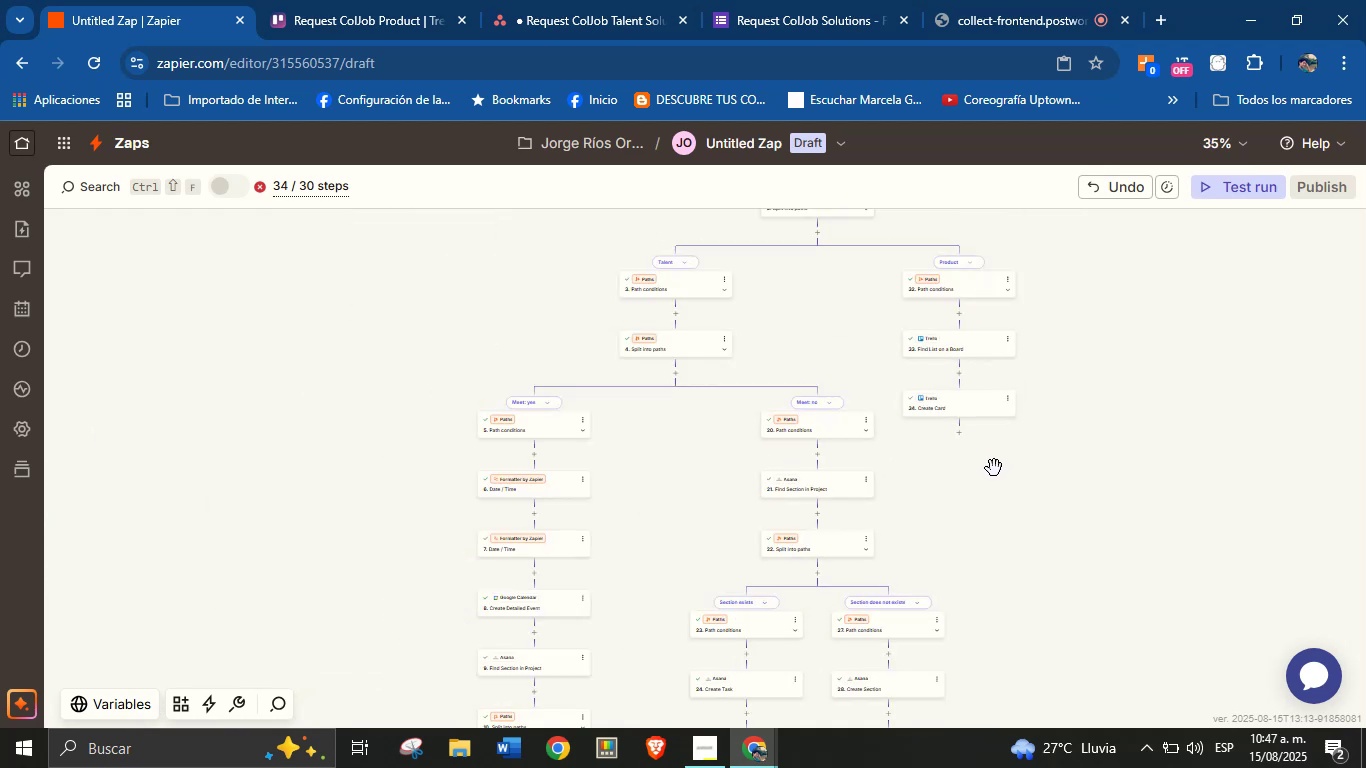 
left_click_drag(start_coordinate=[998, 468], to_coordinate=[1001, 345])
 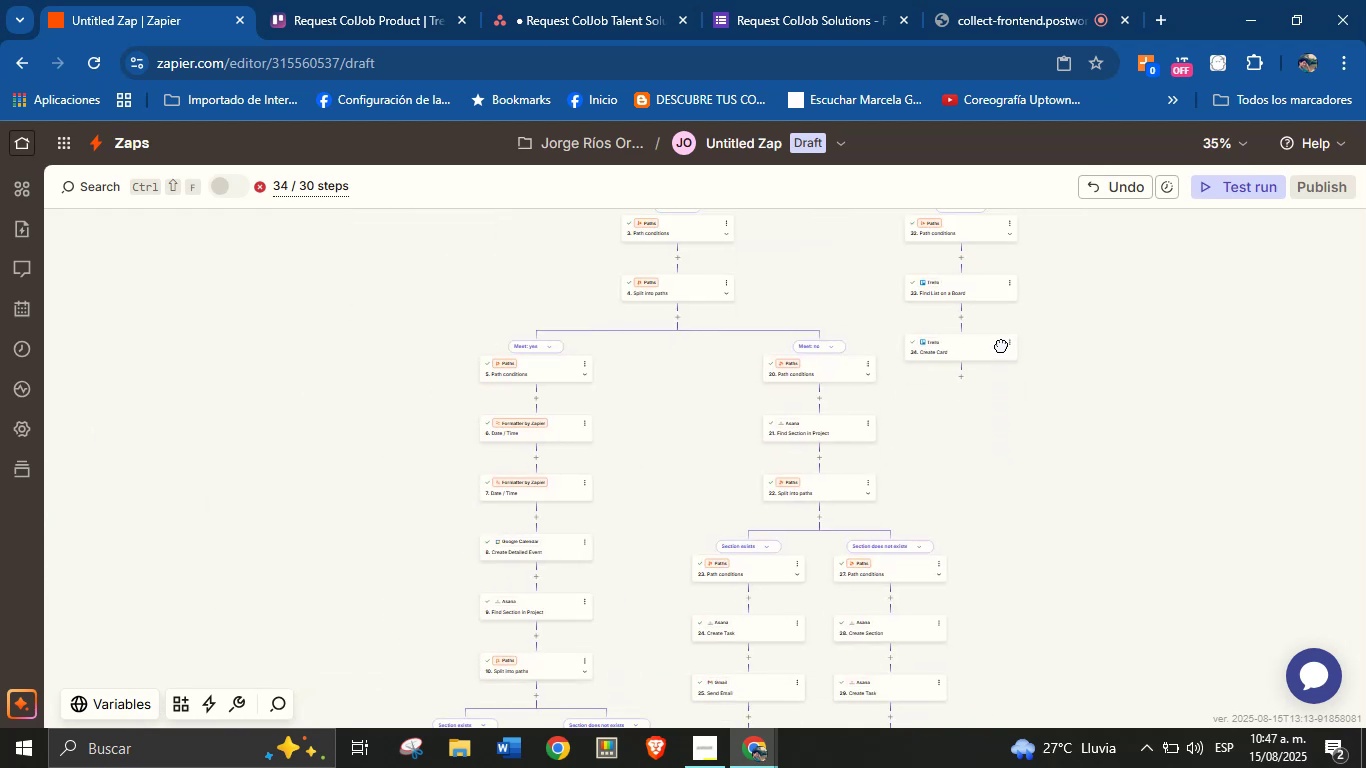 
left_click_drag(start_coordinate=[1046, 473], to_coordinate=[1042, 355])
 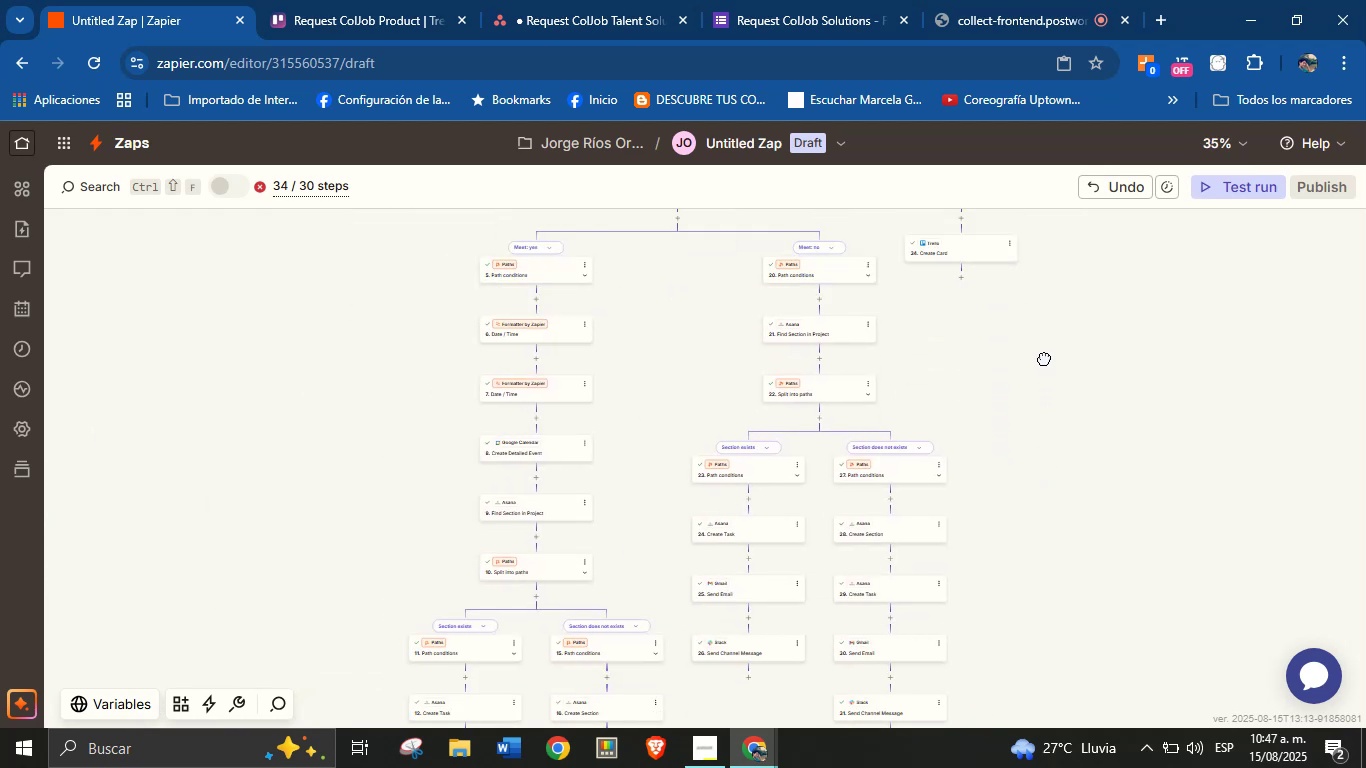 
left_click_drag(start_coordinate=[1086, 475], to_coordinate=[1066, 379])
 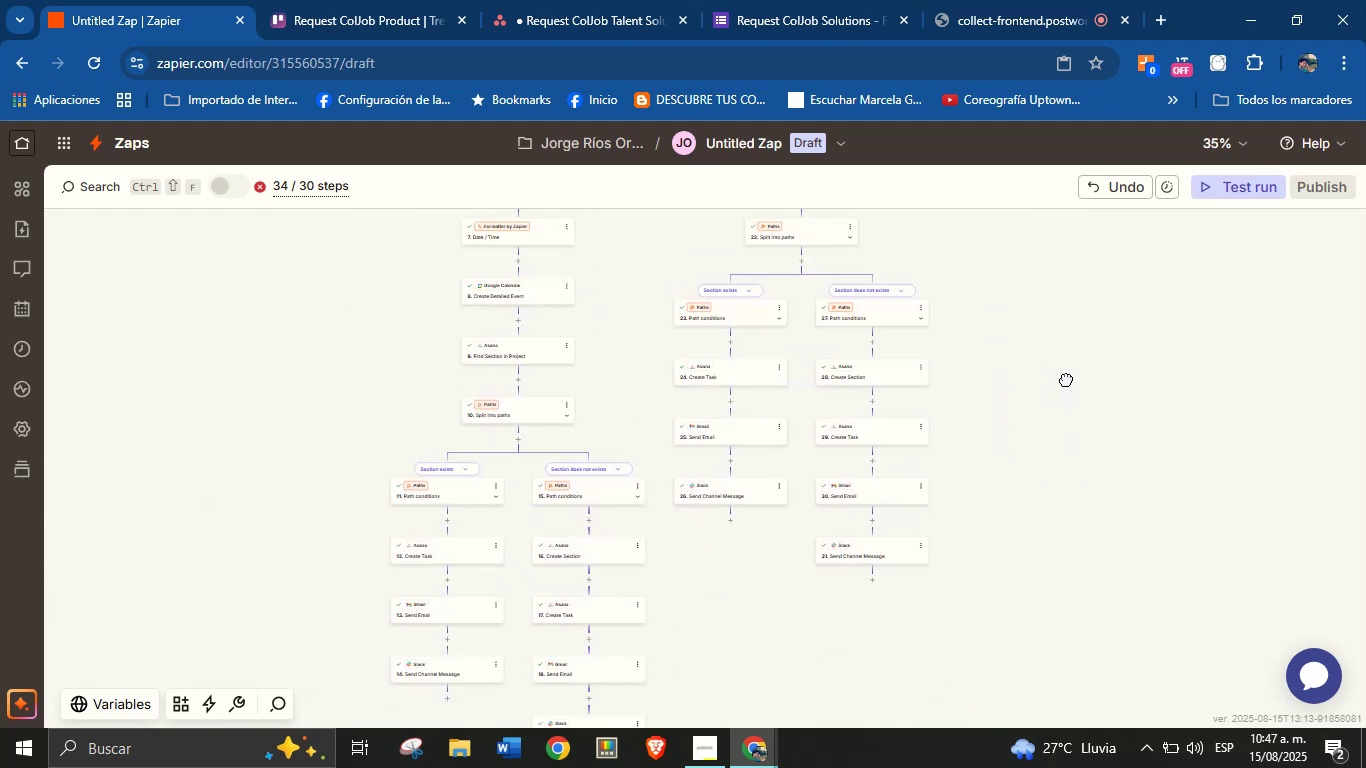 
left_click_drag(start_coordinate=[1069, 372], to_coordinate=[1027, 549])
 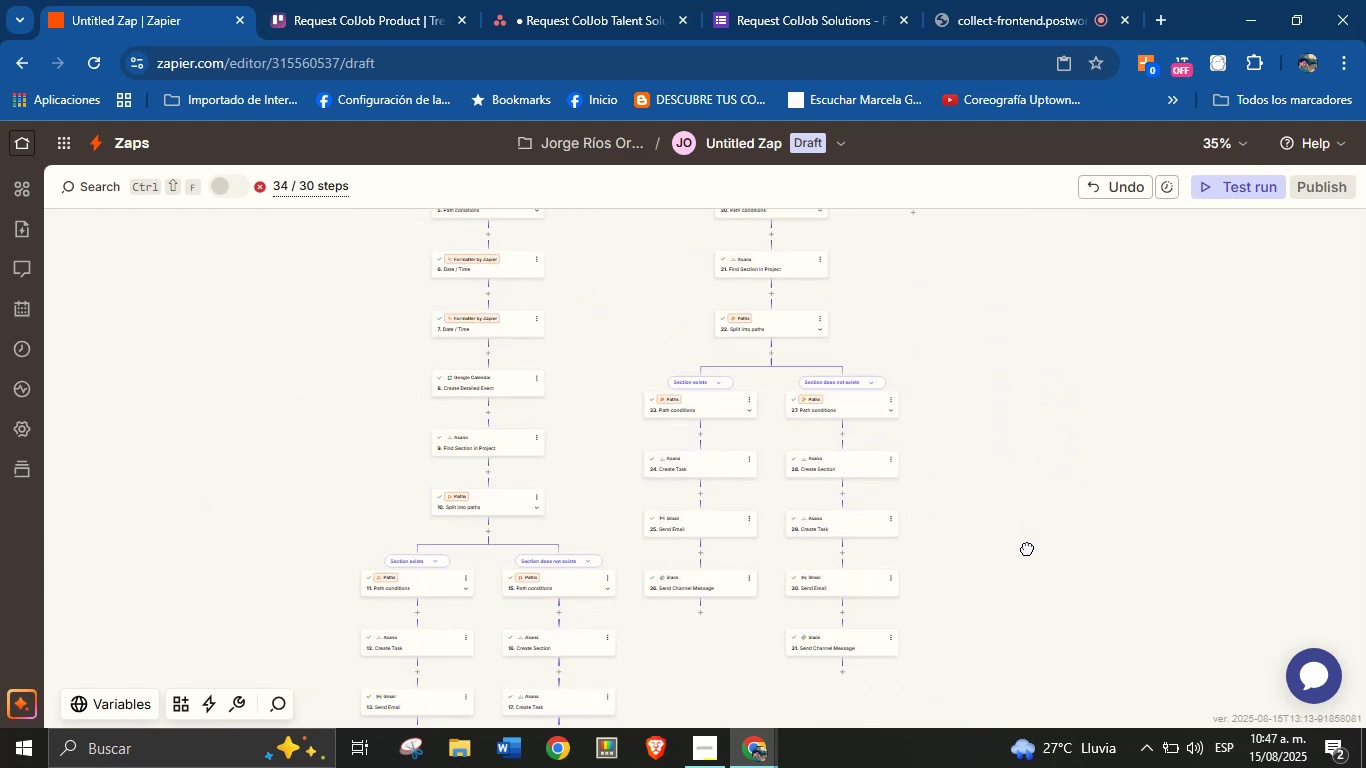 
left_click_drag(start_coordinate=[1094, 436], to_coordinate=[1074, 536])
 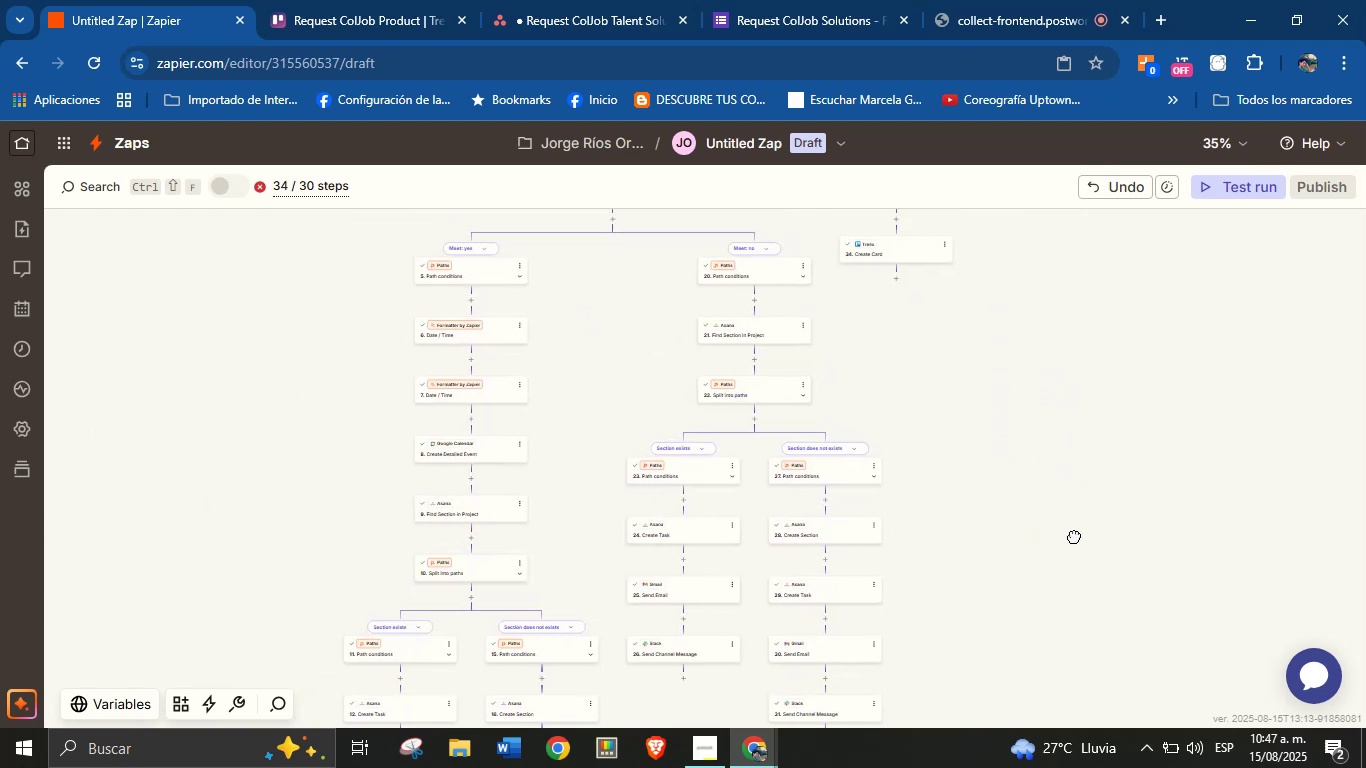 
left_click_drag(start_coordinate=[1095, 439], to_coordinate=[1089, 508])
 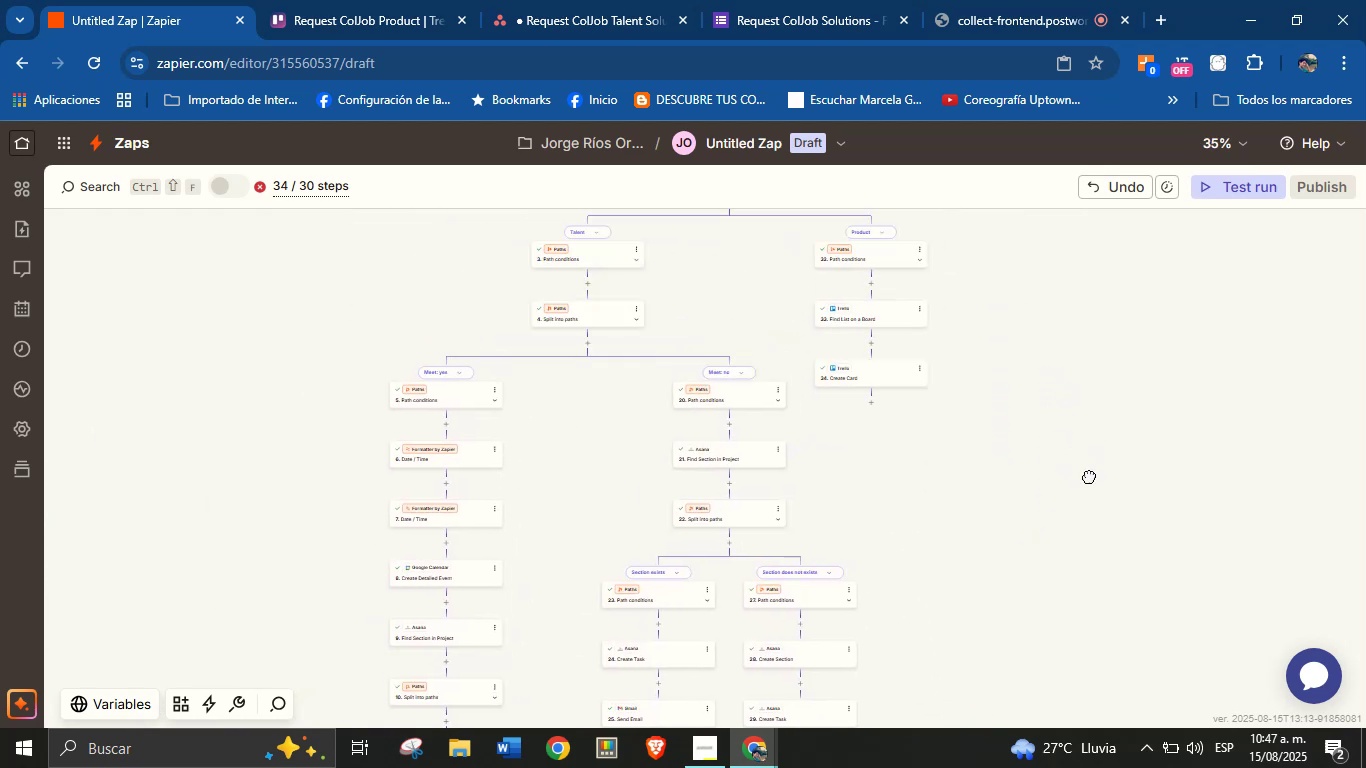 
left_click_drag(start_coordinate=[1094, 350], to_coordinate=[1089, 457])
 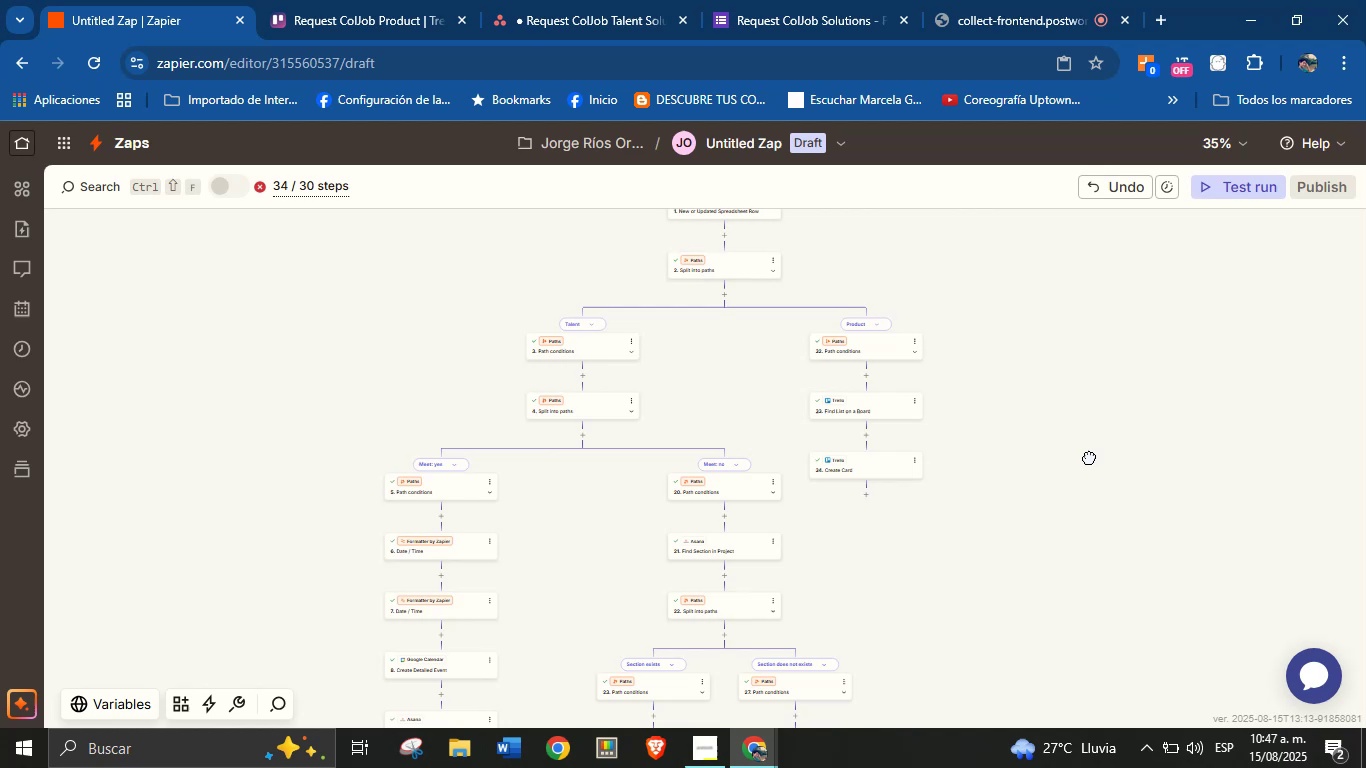 